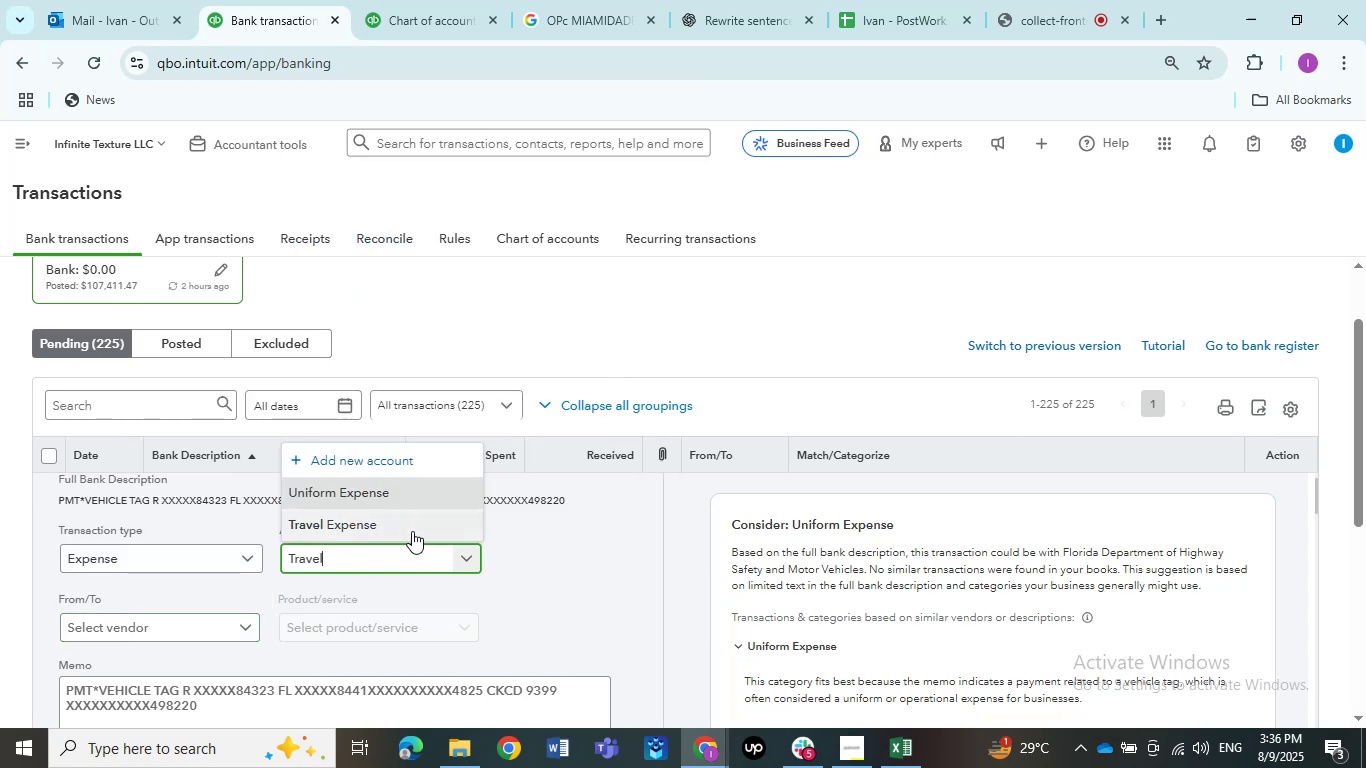 
left_click([412, 531])
 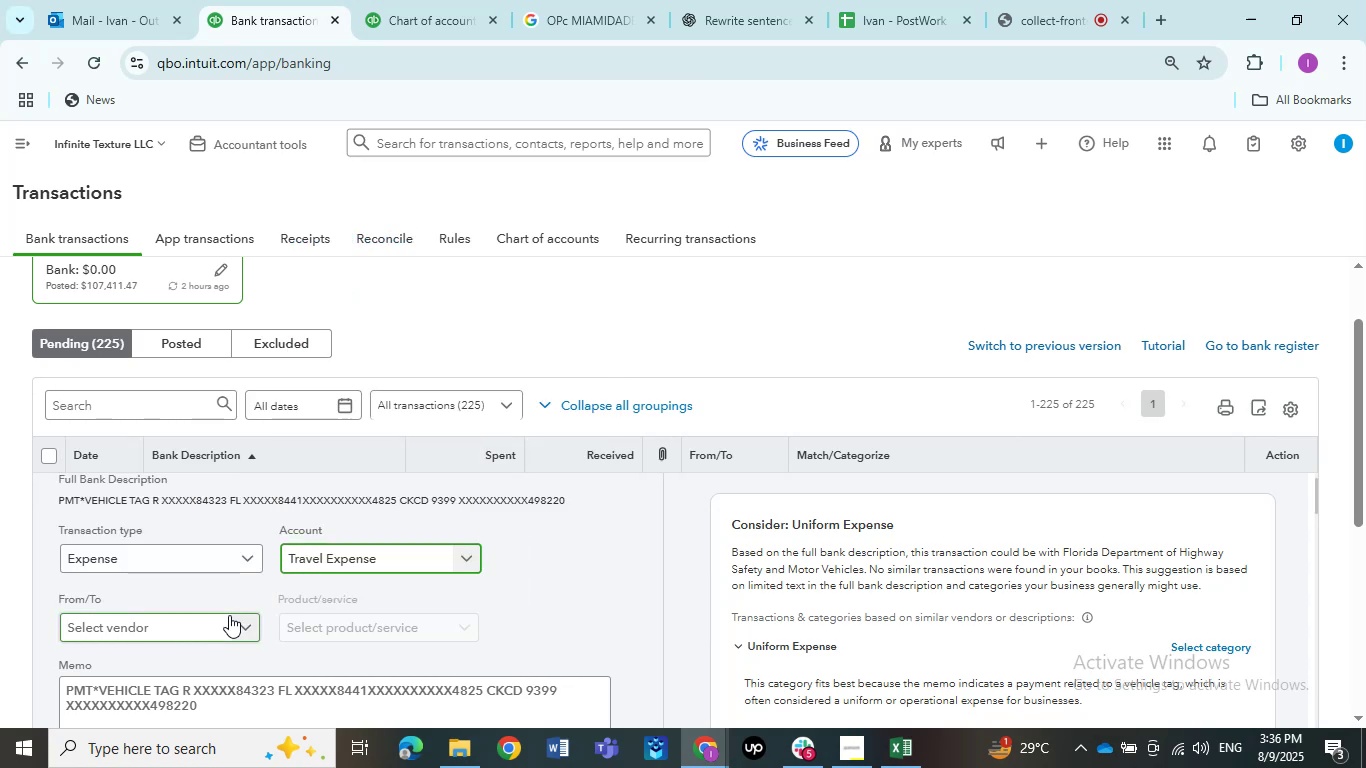 
left_click([229, 615])
 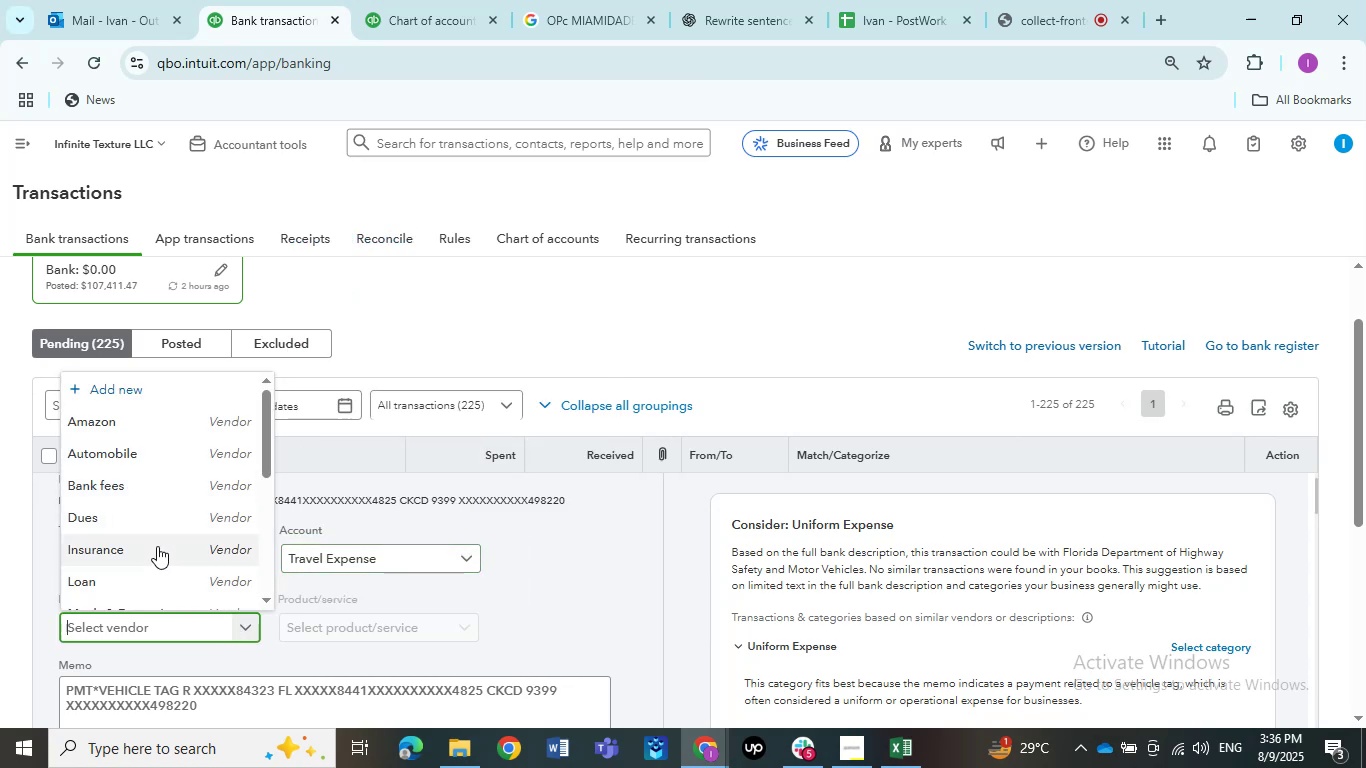 
scroll: coordinate [157, 566], scroll_direction: down, amount: 2.0
 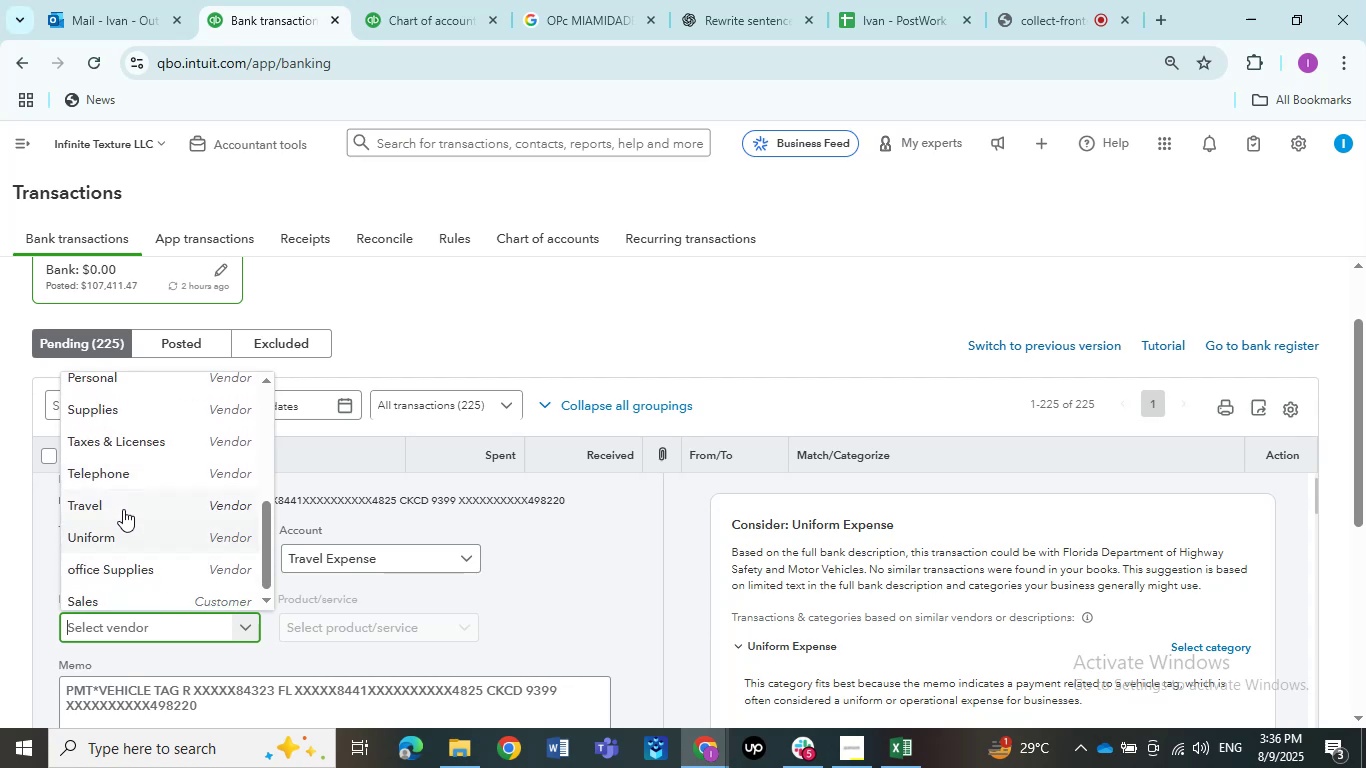 
left_click([122, 508])
 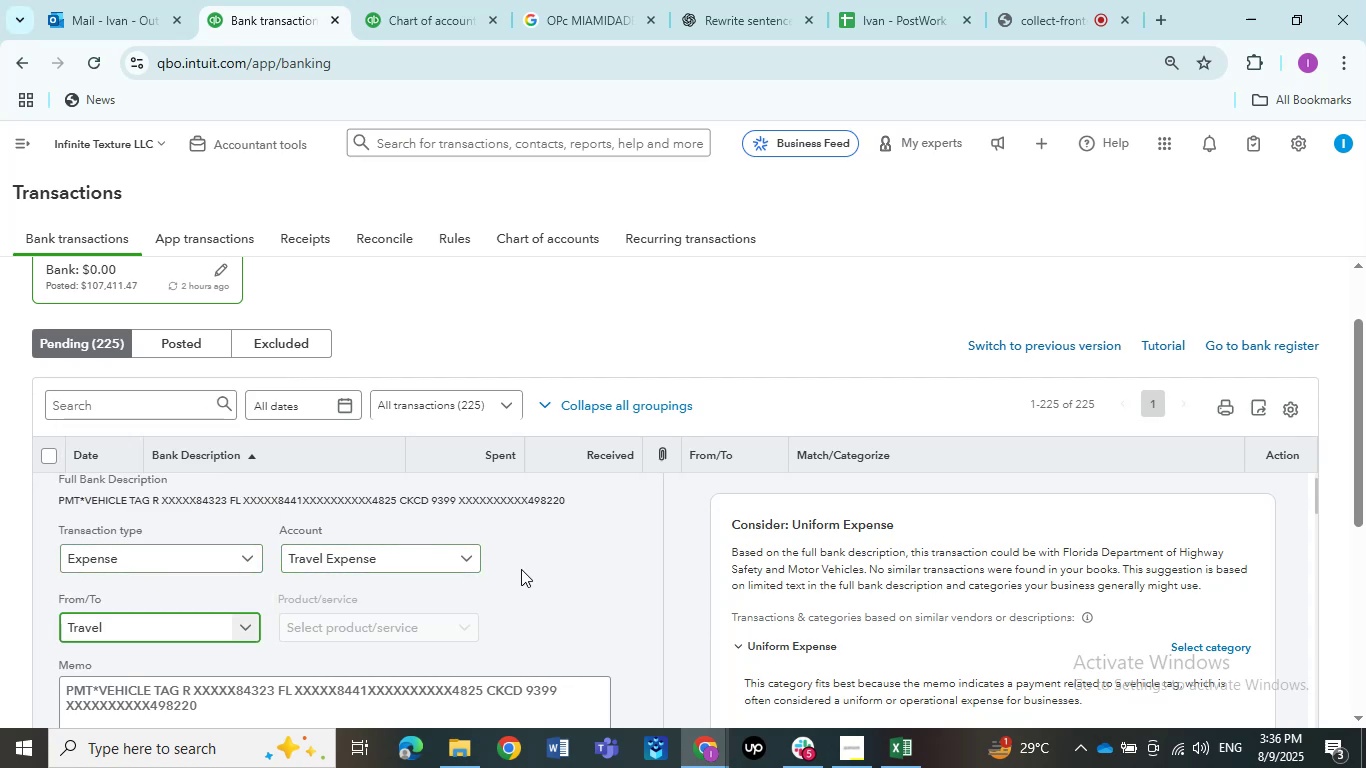 
scroll: coordinate [522, 566], scroll_direction: down, amount: 3.0
 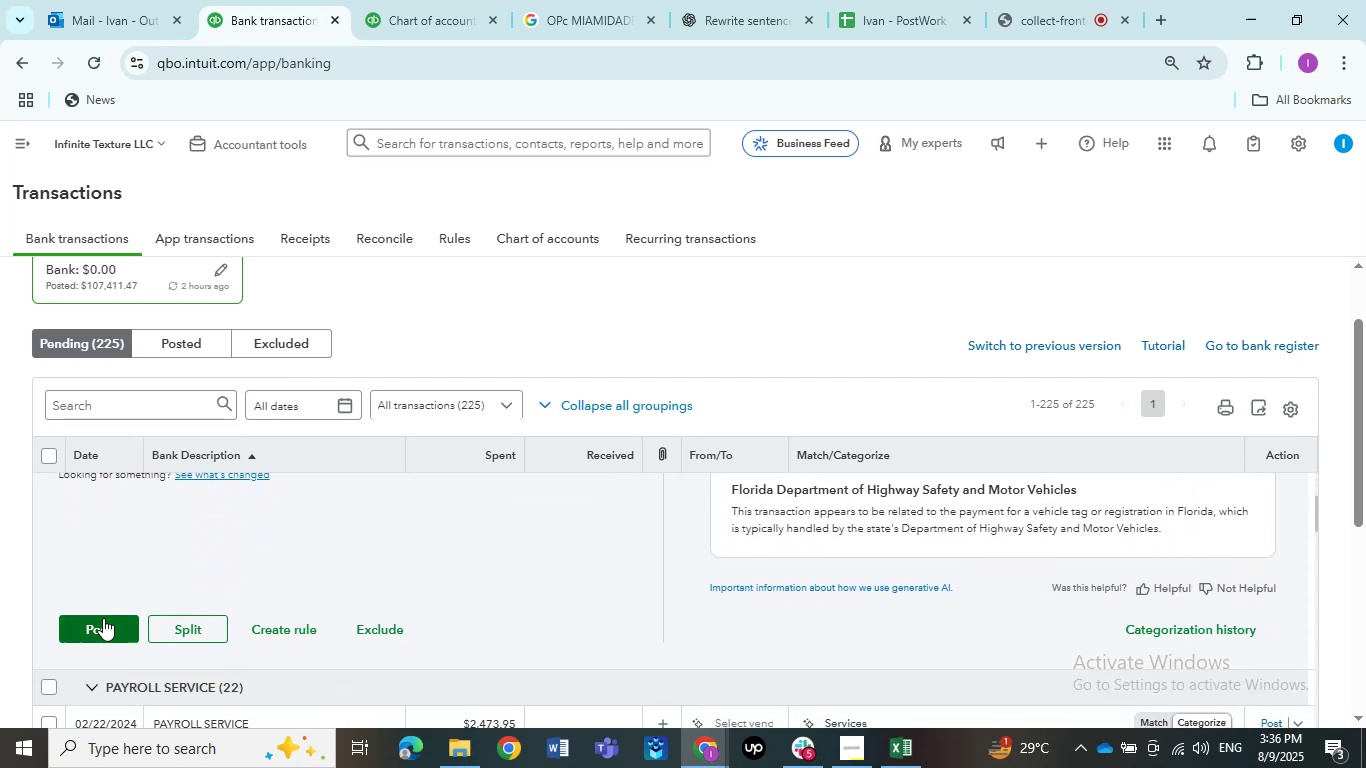 
left_click([103, 618])
 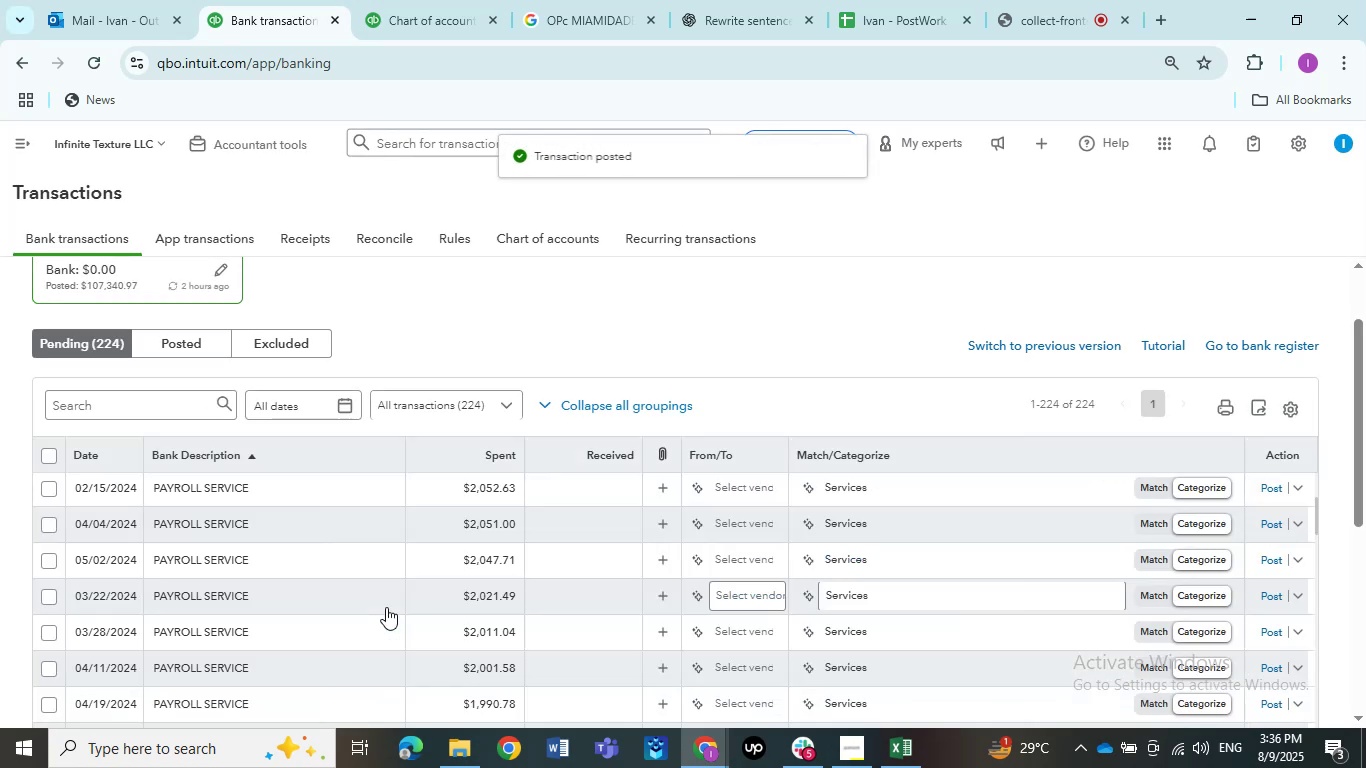 
scroll: coordinate [105, 539], scroll_direction: up, amount: 15.0
 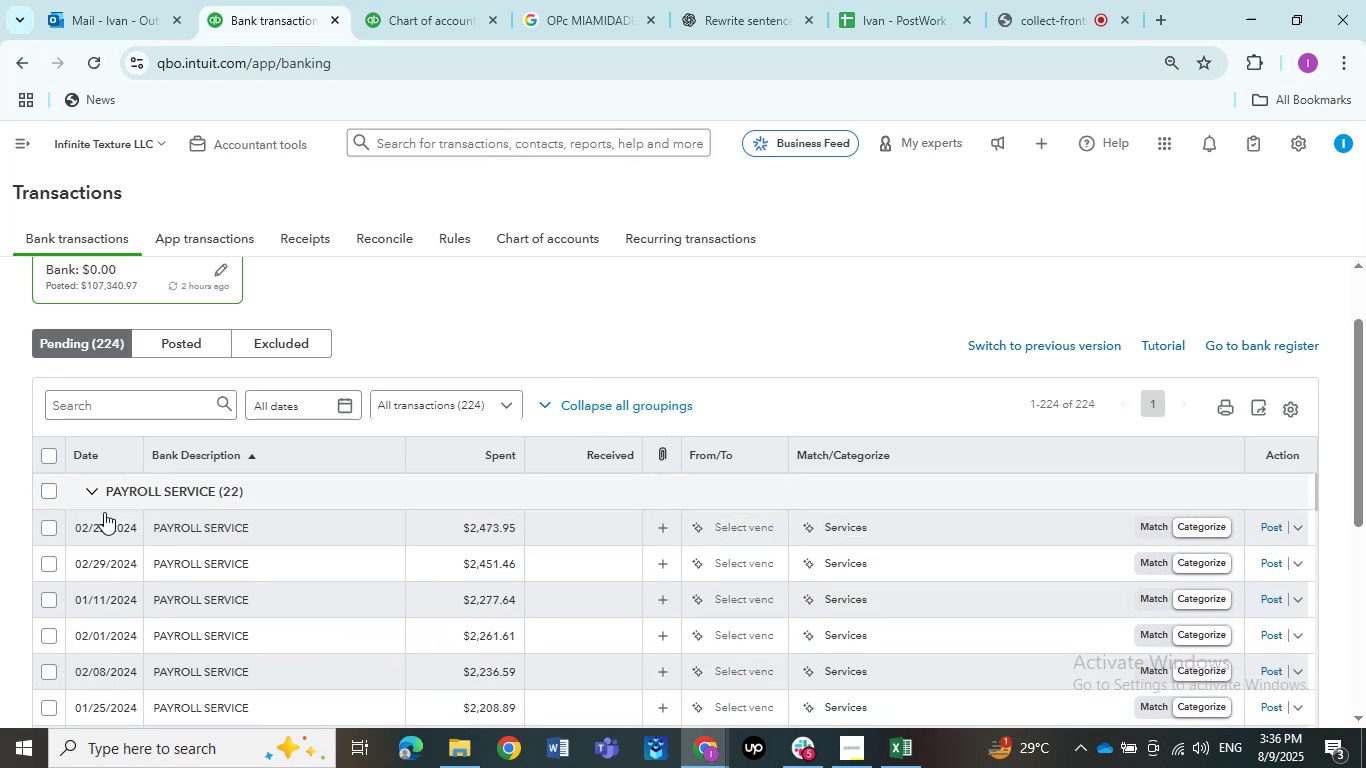 
left_click([160, 525])
 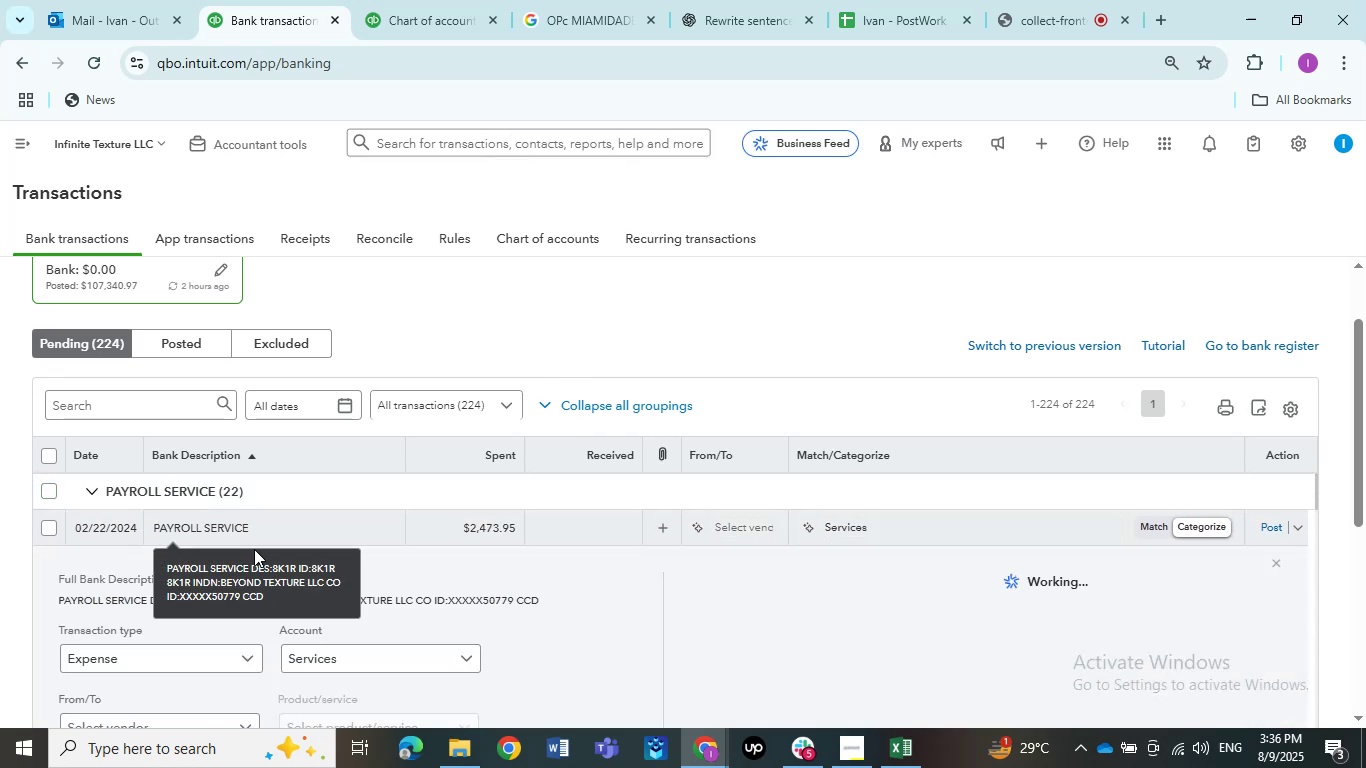 
scroll: coordinate [303, 579], scroll_direction: down, amount: 2.0
 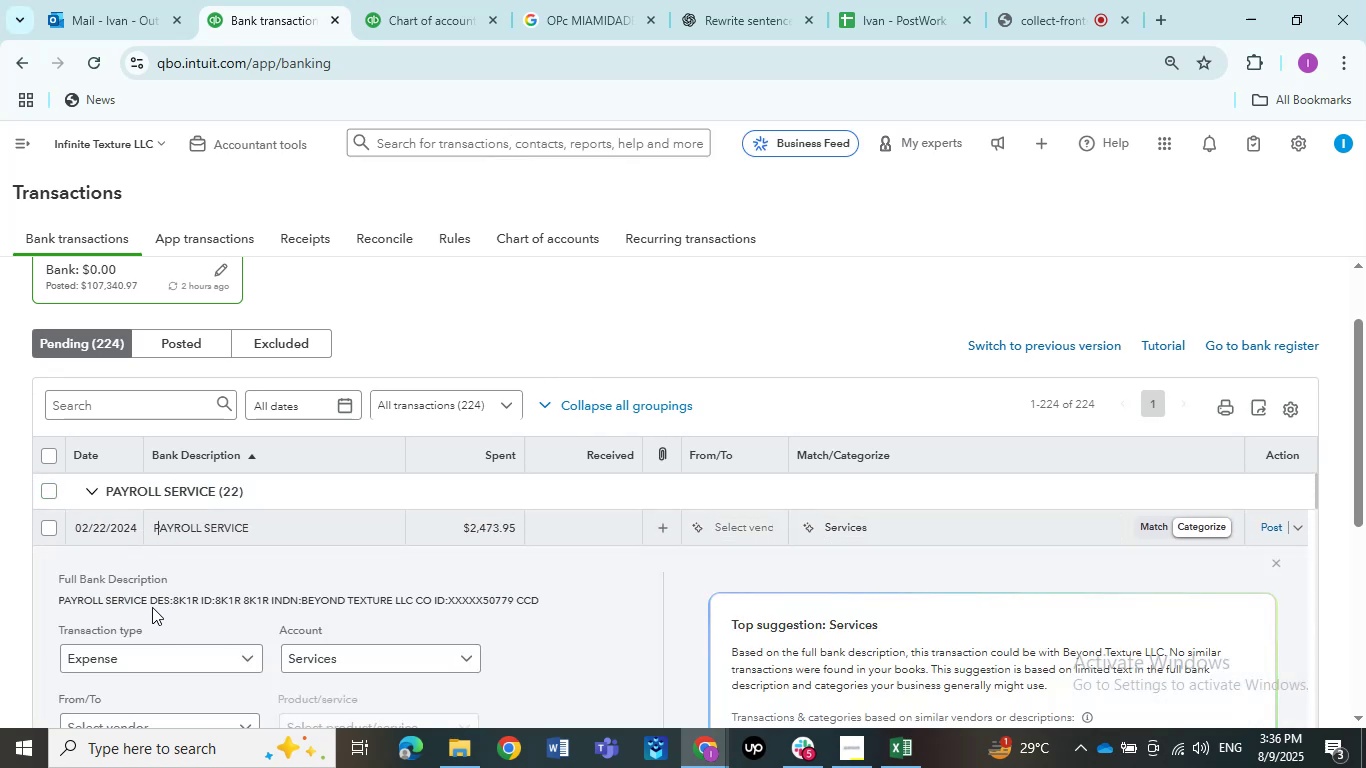 
left_click_drag(start_coordinate=[152, 598], to_coordinate=[57, 597])
 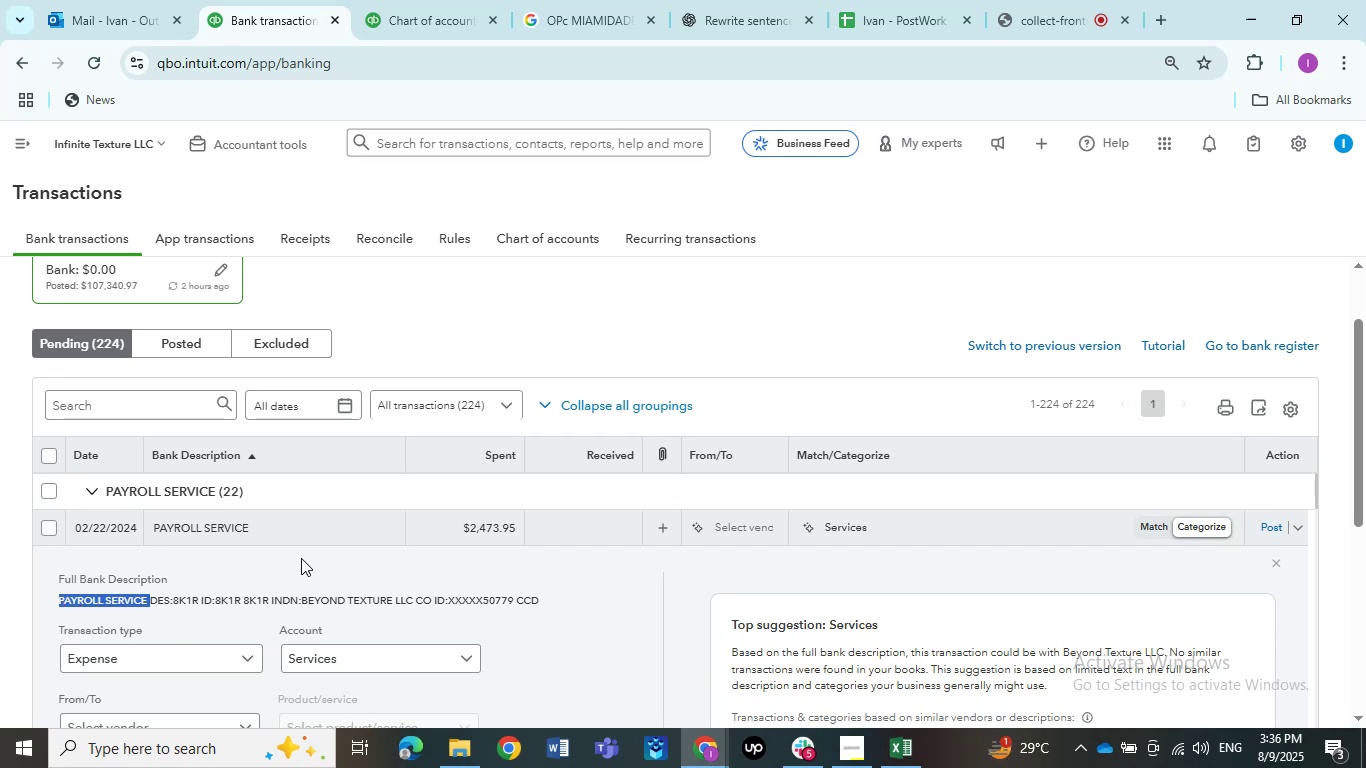 
wait(13.4)
 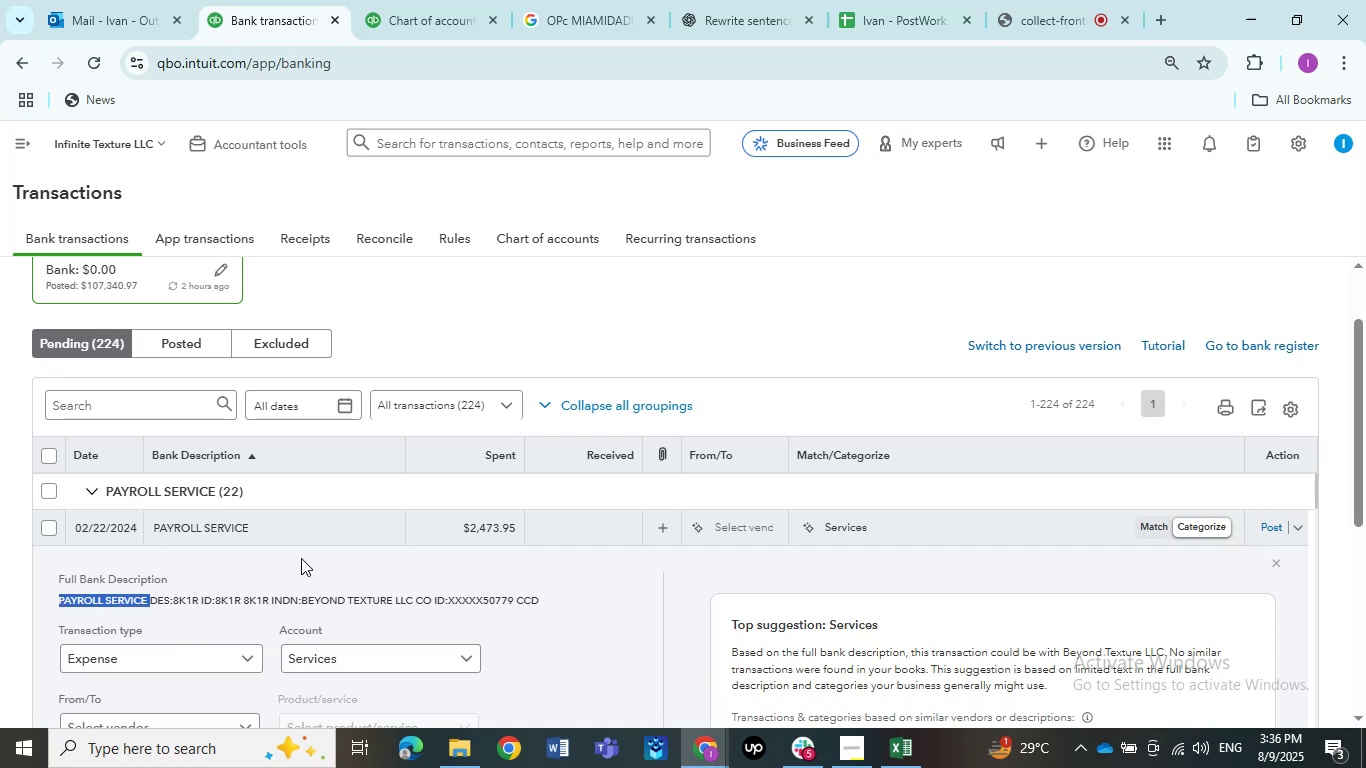 
scroll: coordinate [567, 305], scroll_direction: down, amount: 1.0
 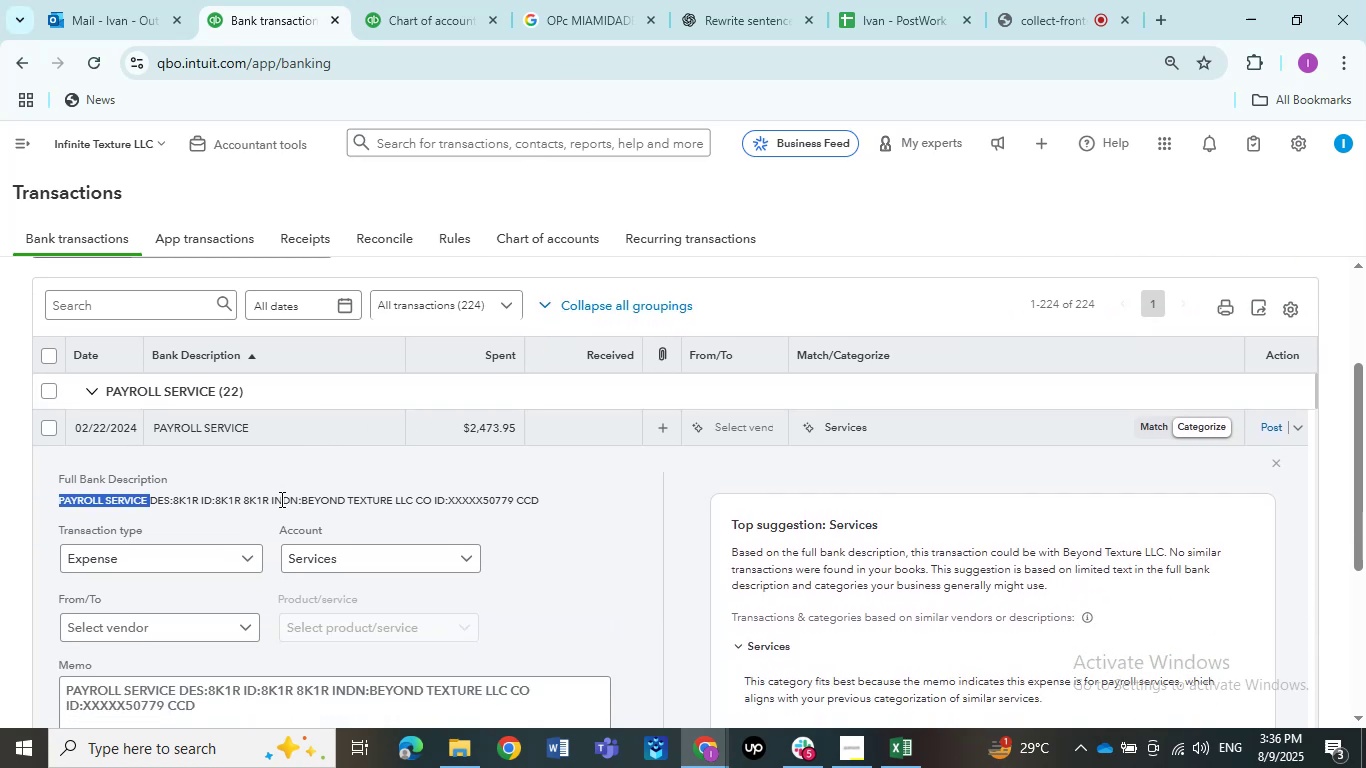 
left_click_drag(start_coordinate=[267, 501], to_coordinate=[243, 500])
 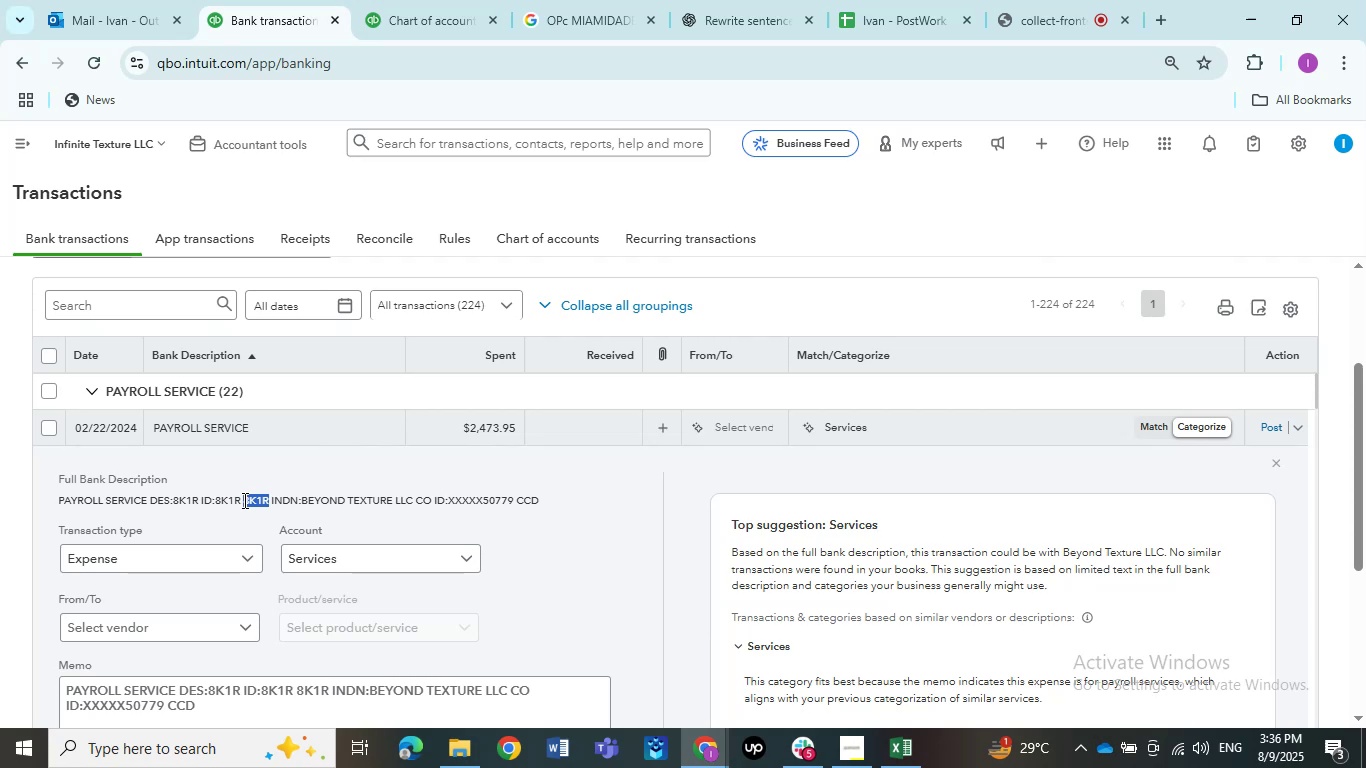 
key(Control+C)
 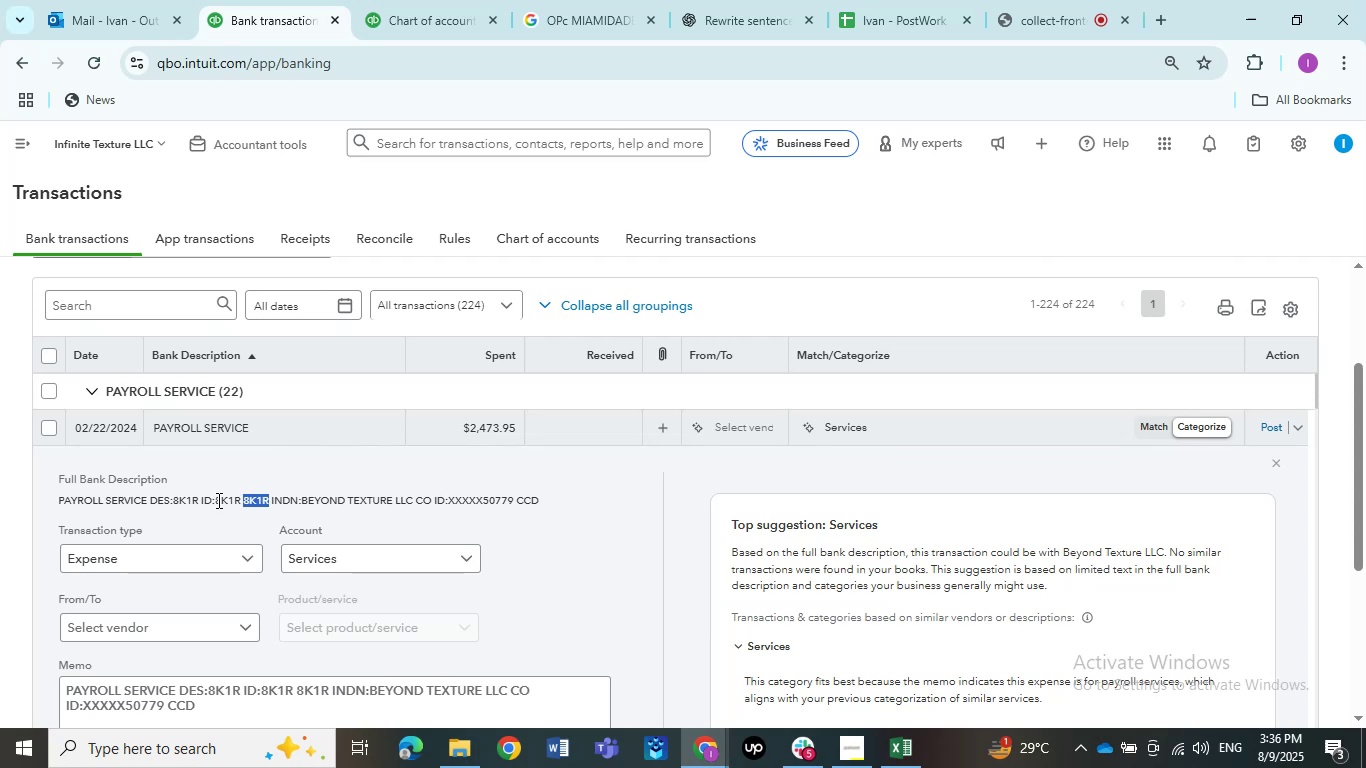 
left_click_drag(start_coordinate=[199, 500], to_coordinate=[58, 501])
 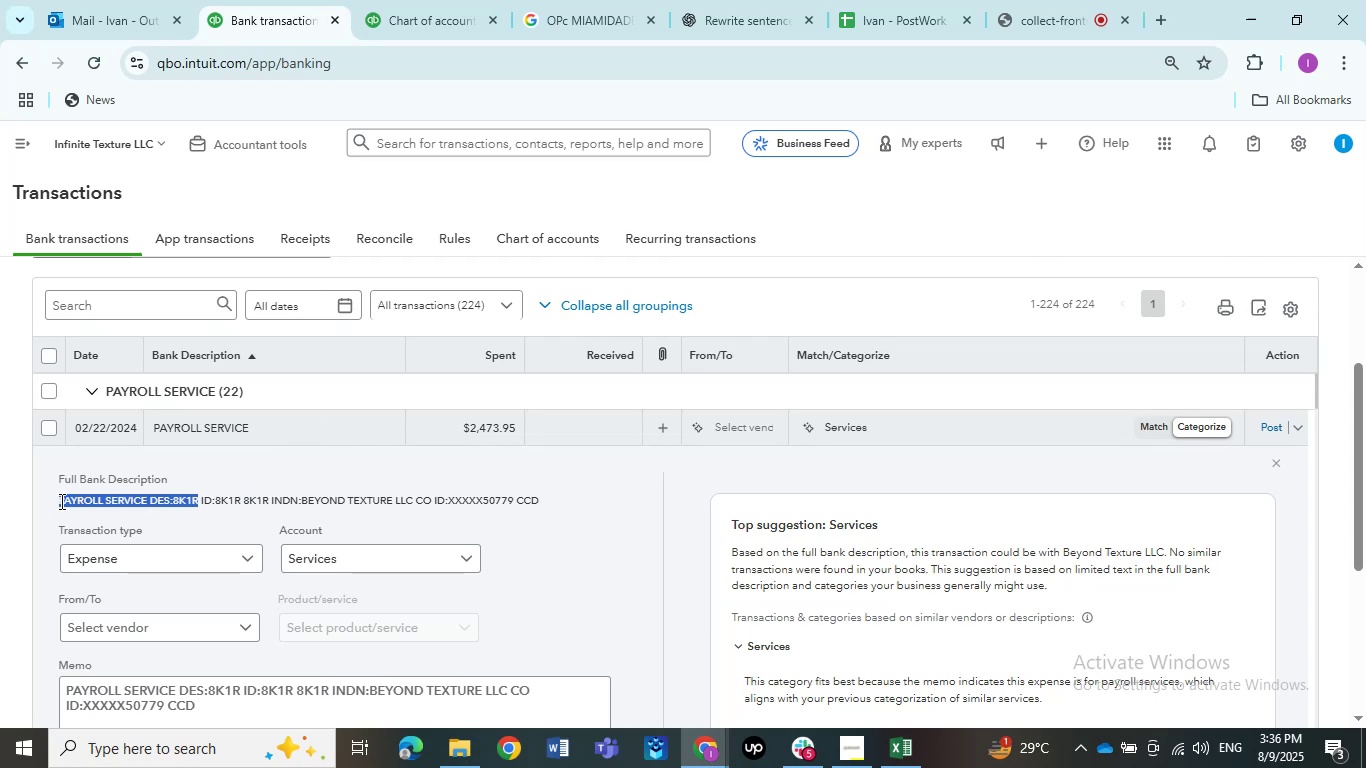 
key(Control+C)
 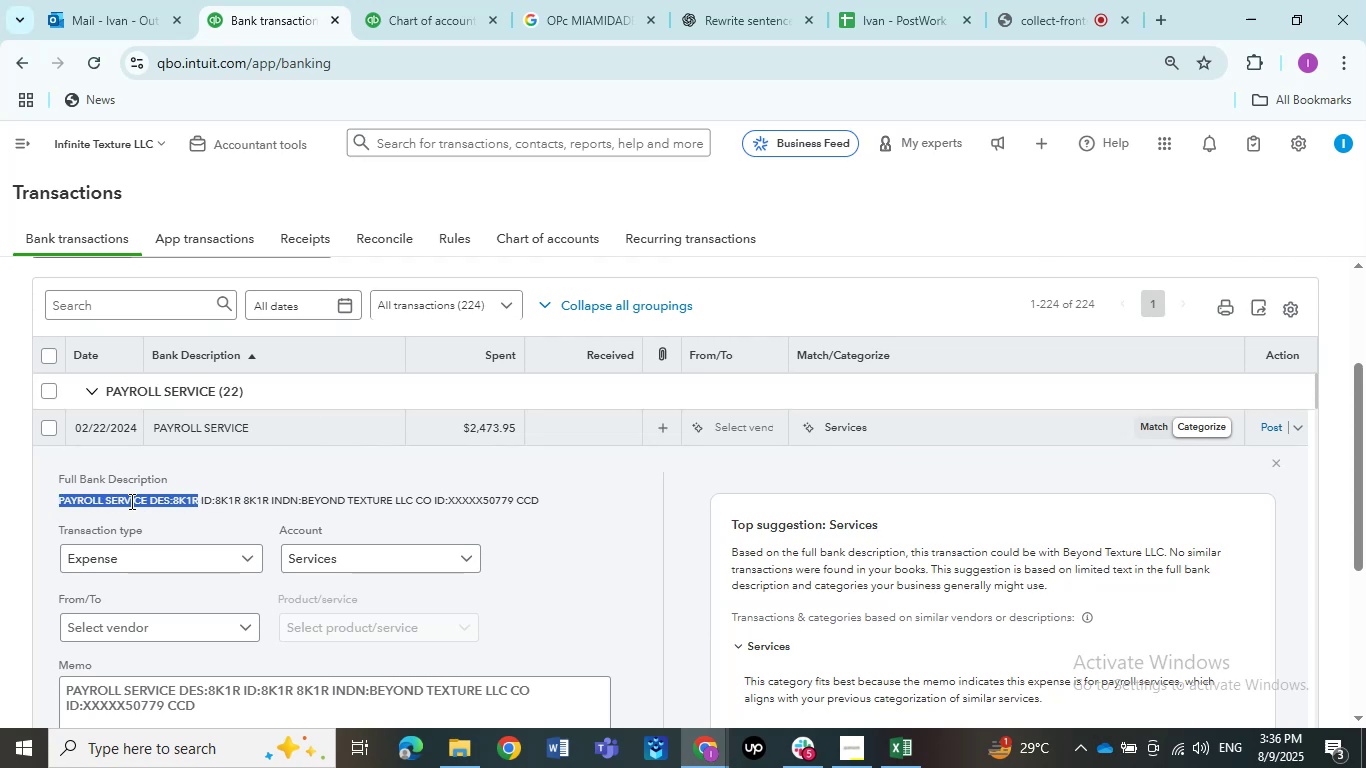 
key(Control+C)
 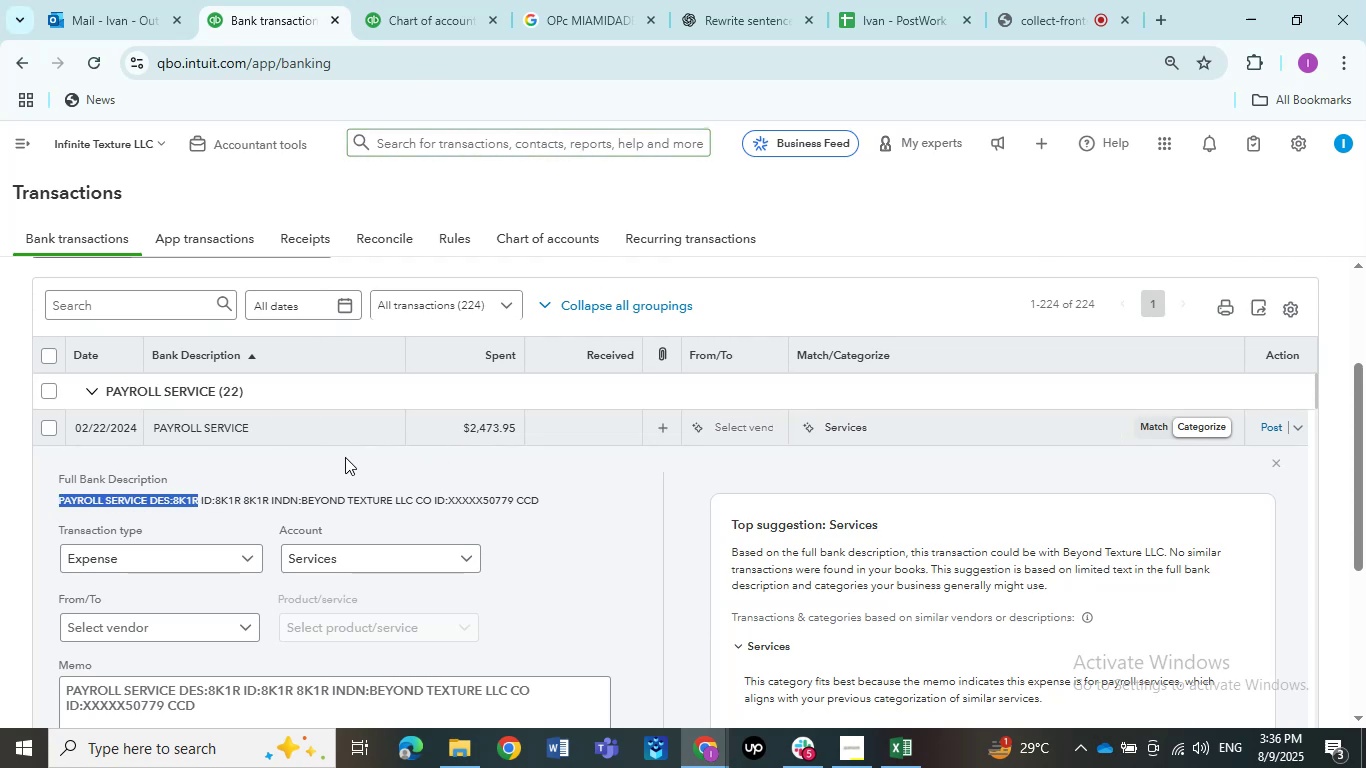 
left_click([335, 465])
 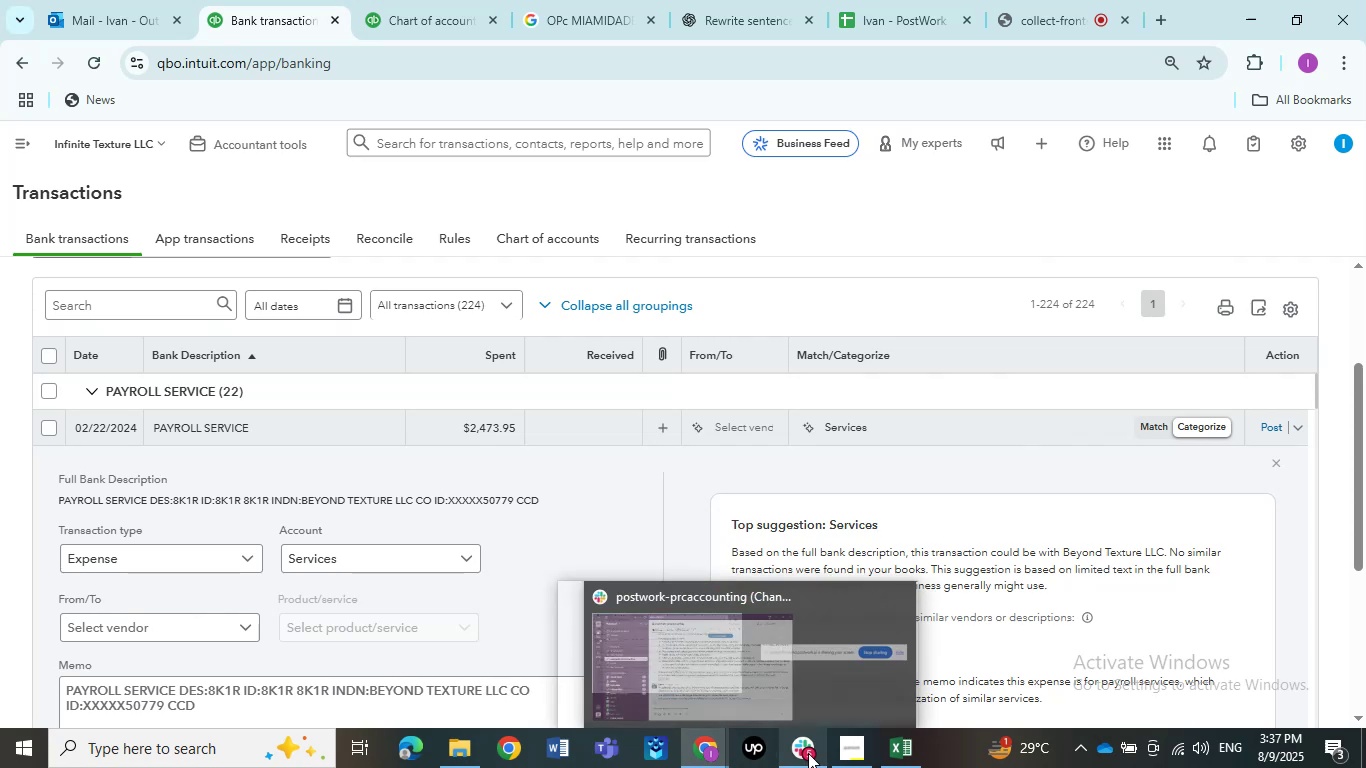 
left_click([819, 753])
 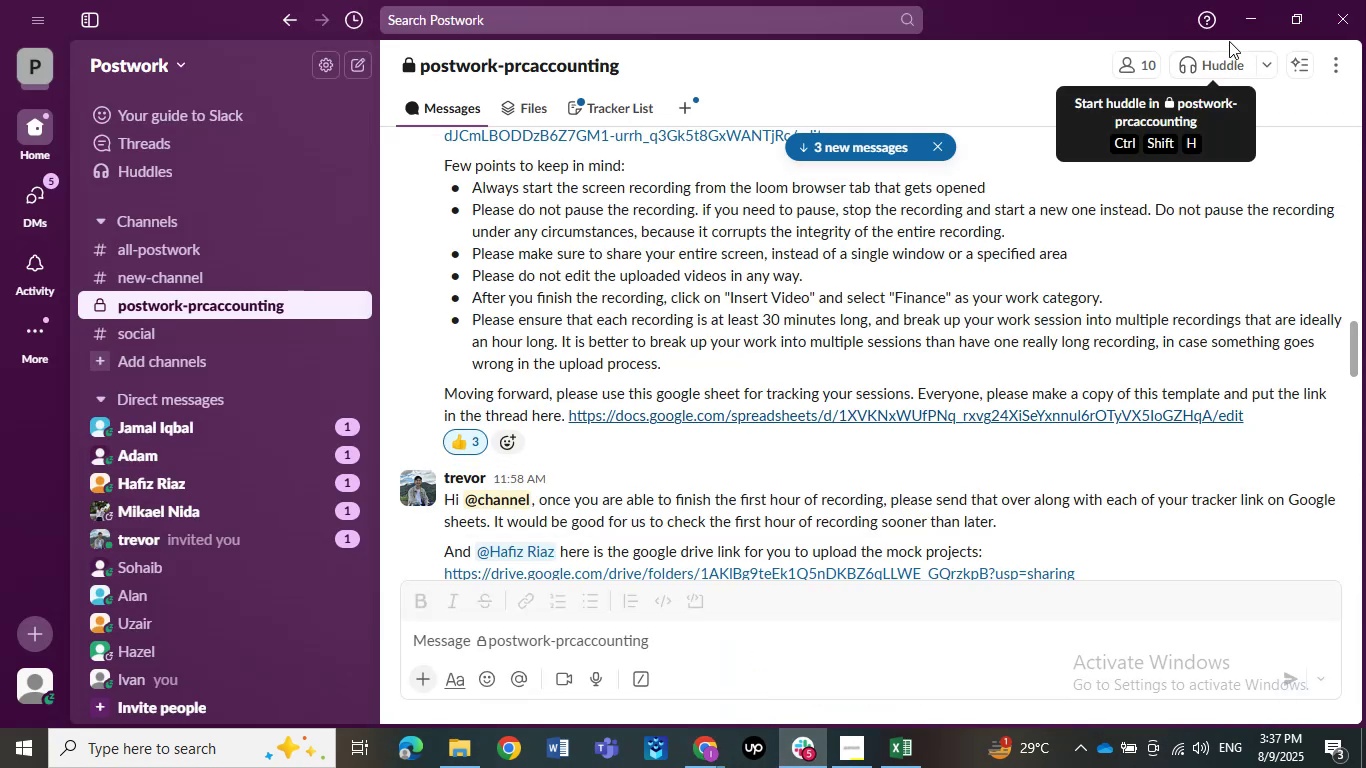 
wait(5.32)
 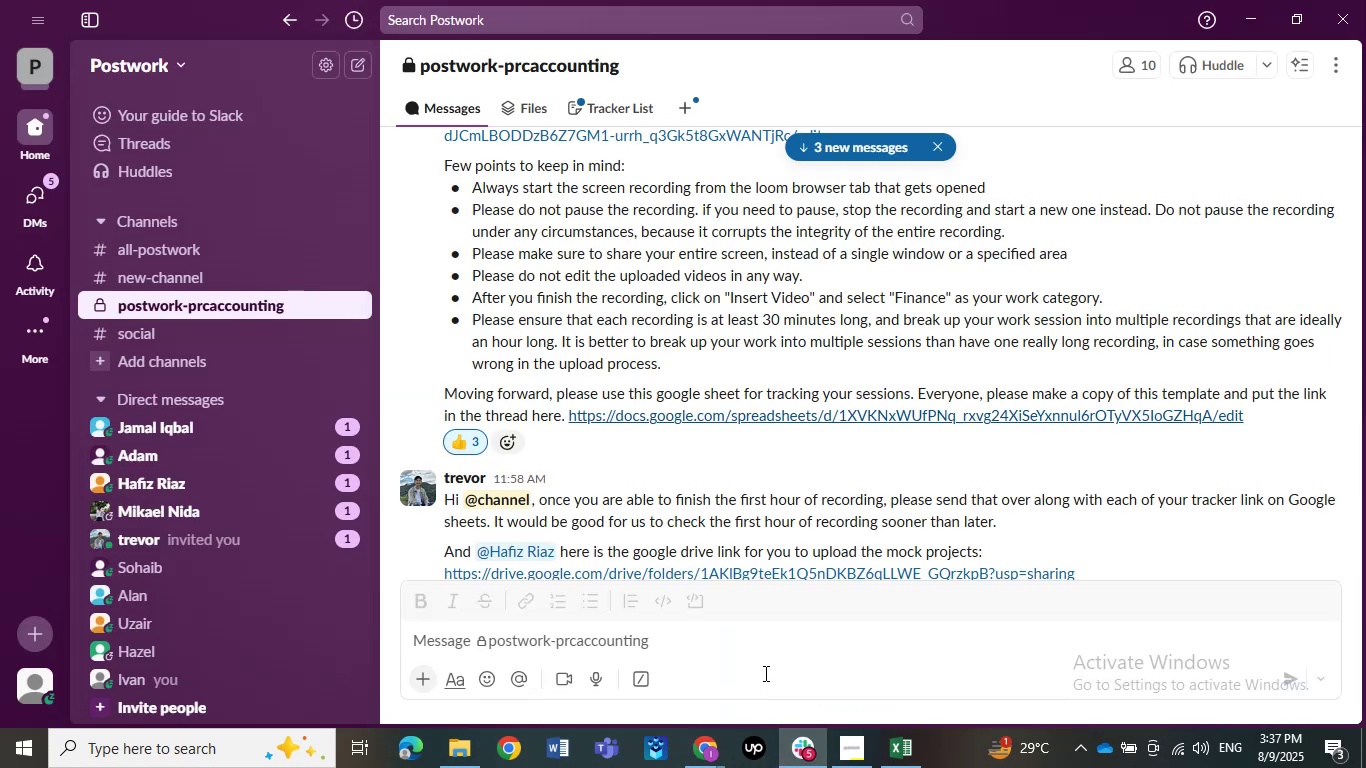 
scroll: coordinate [617, 452], scroll_direction: down, amount: 9.0
 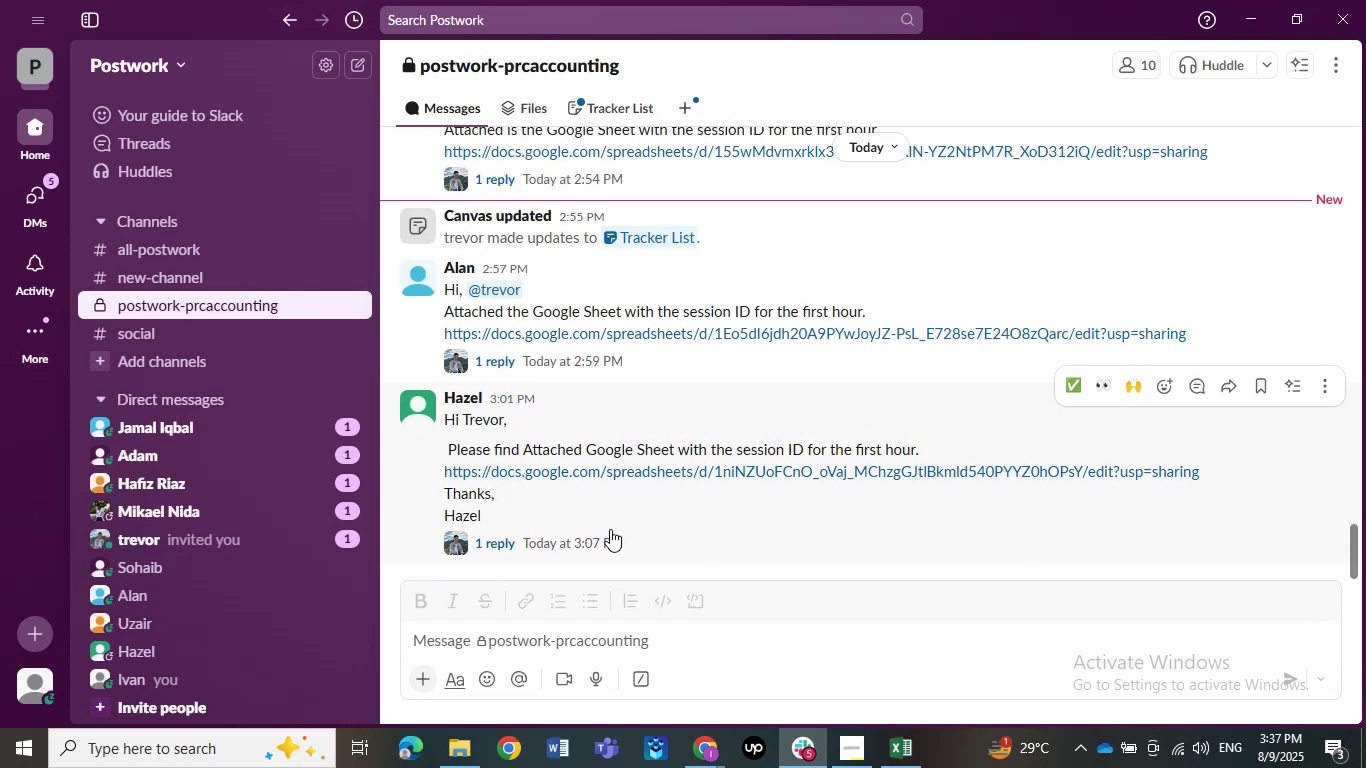 
scroll: coordinate [610, 539], scroll_direction: up, amount: 4.0
 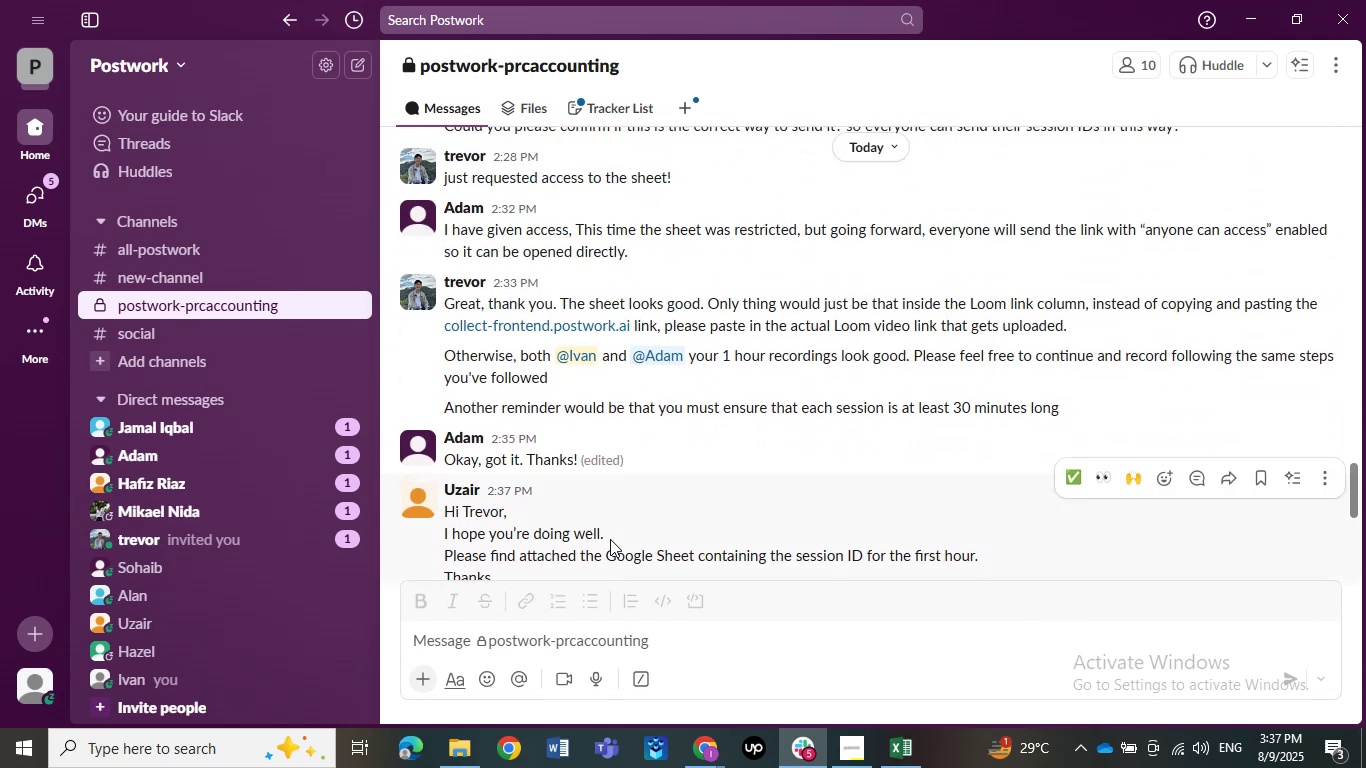 
scroll: coordinate [610, 539], scroll_direction: down, amount: 12.0
 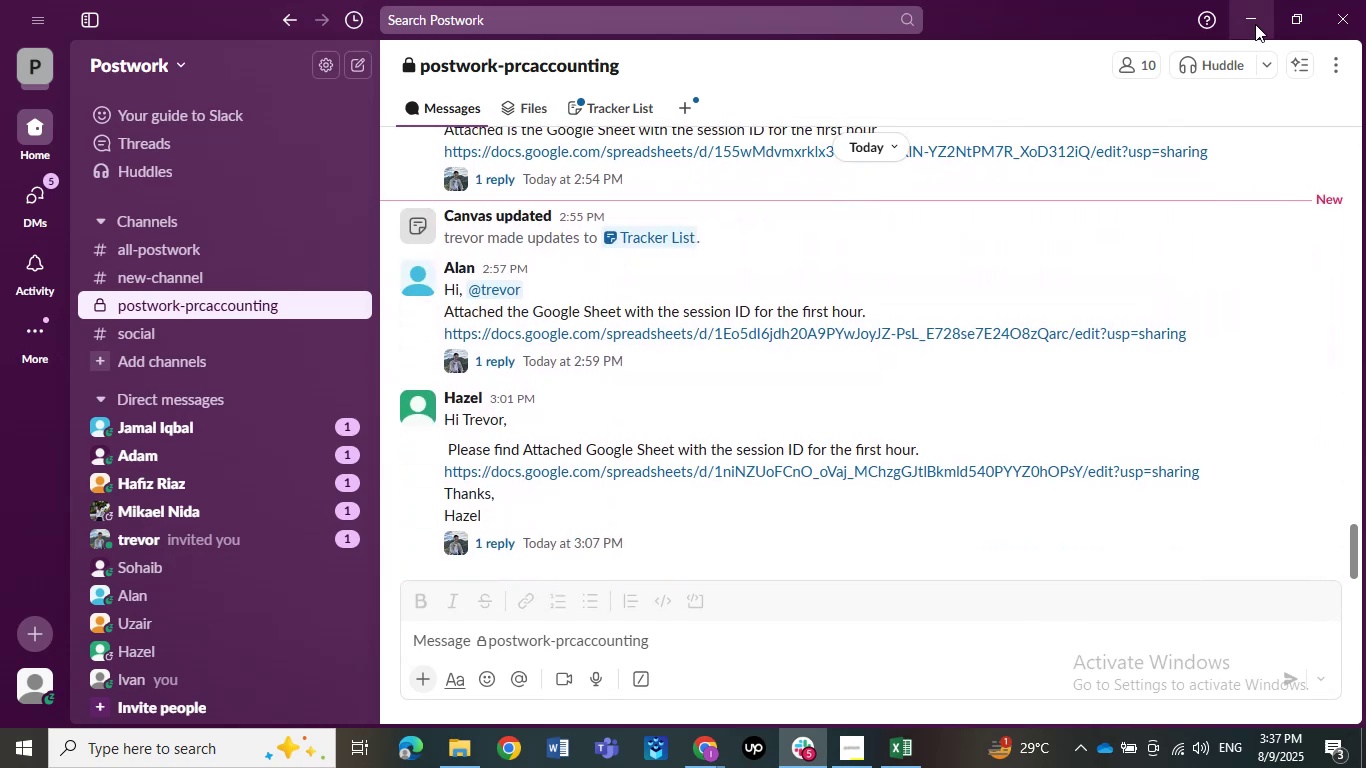 
left_click([1257, 23])
 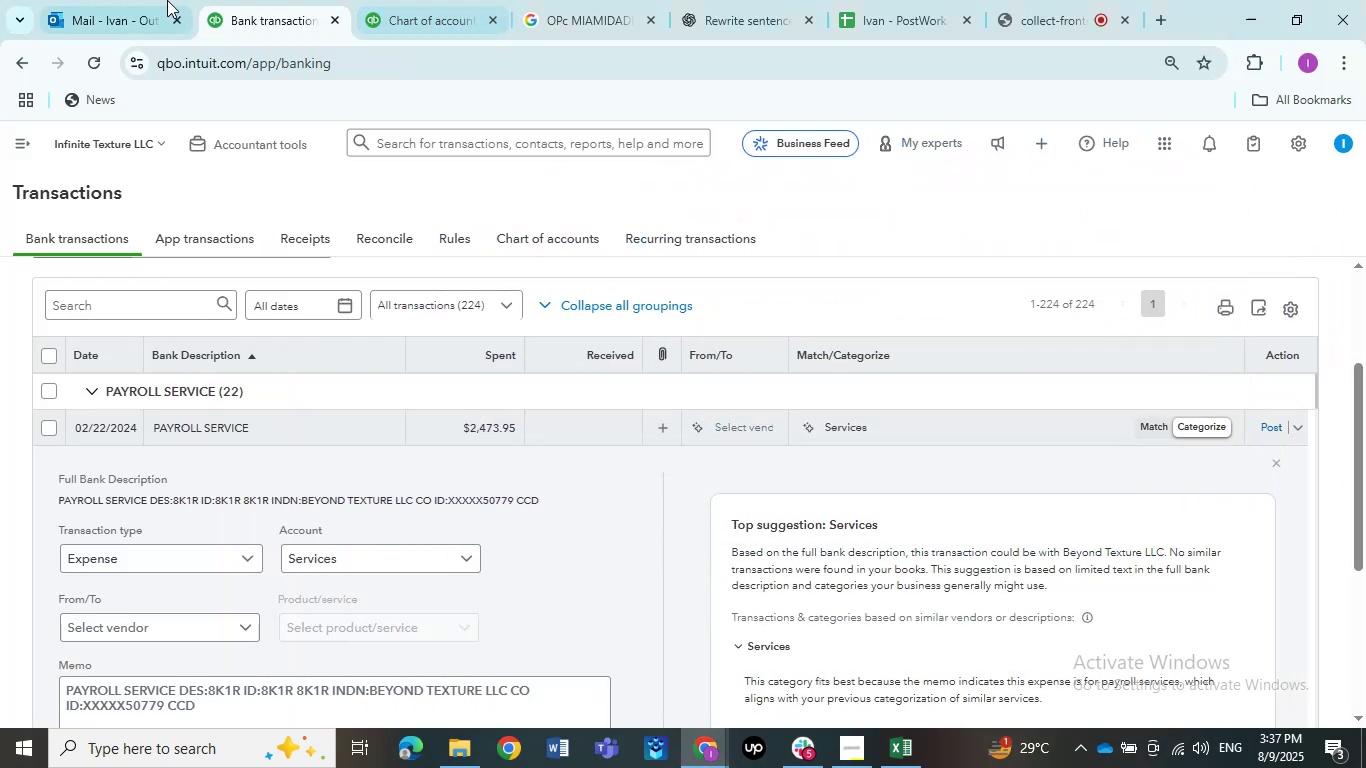 
left_click([136, 0])
 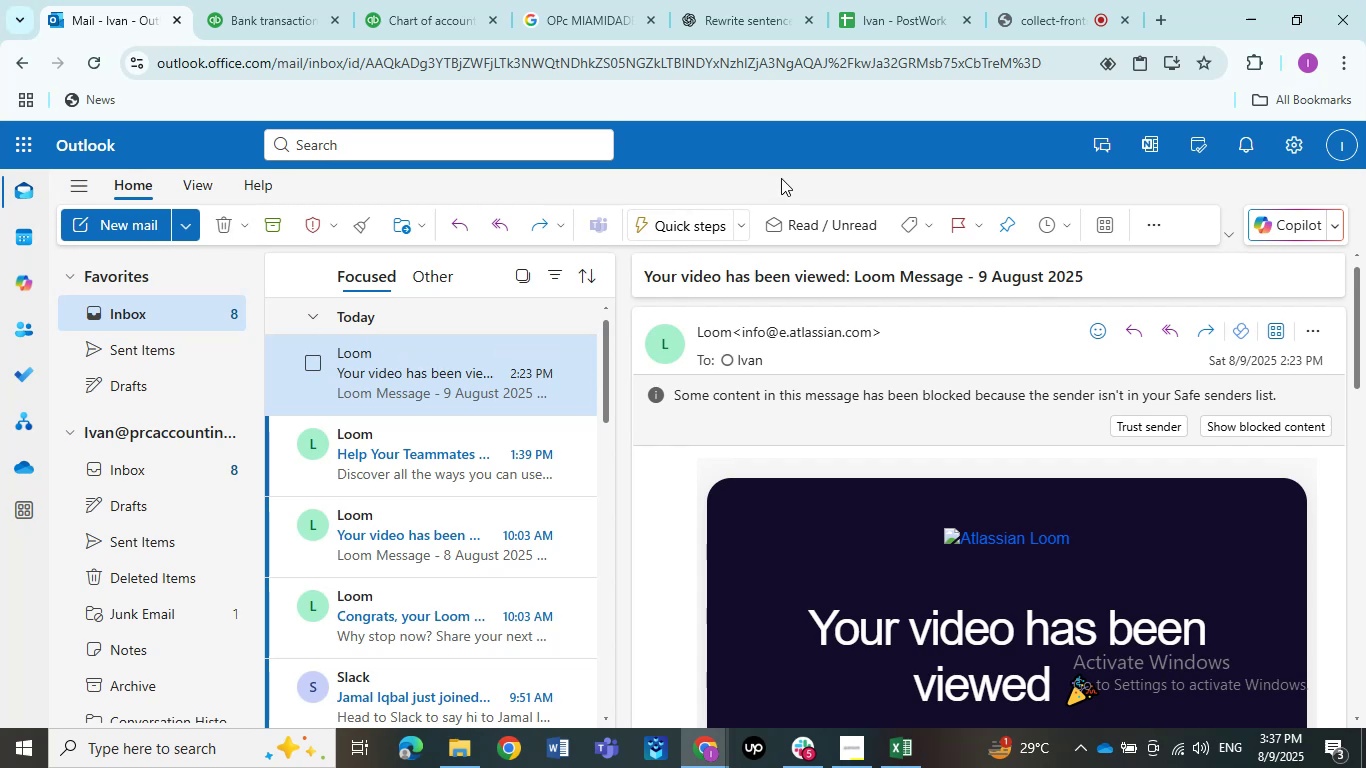 
scroll: coordinate [731, 445], scroll_direction: down, amount: 10.0
 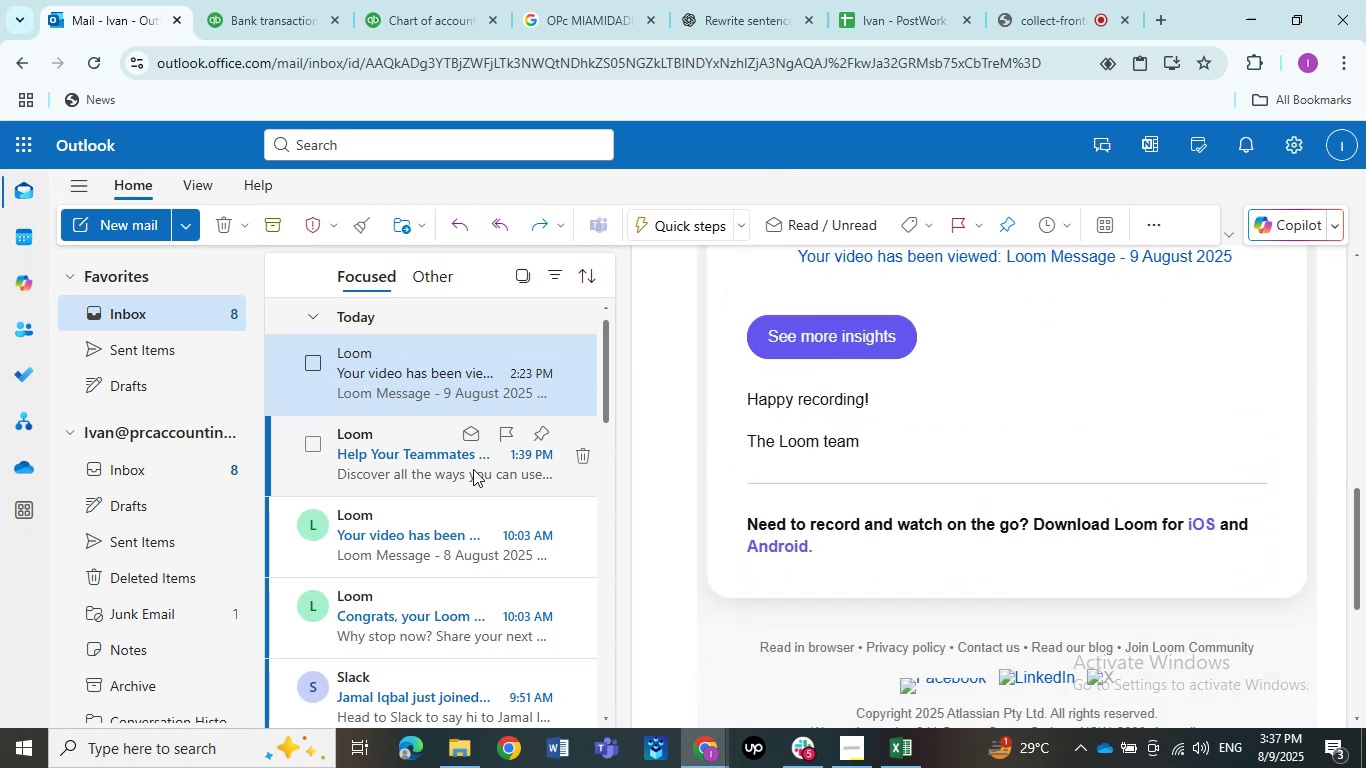 
left_click([154, 353])
 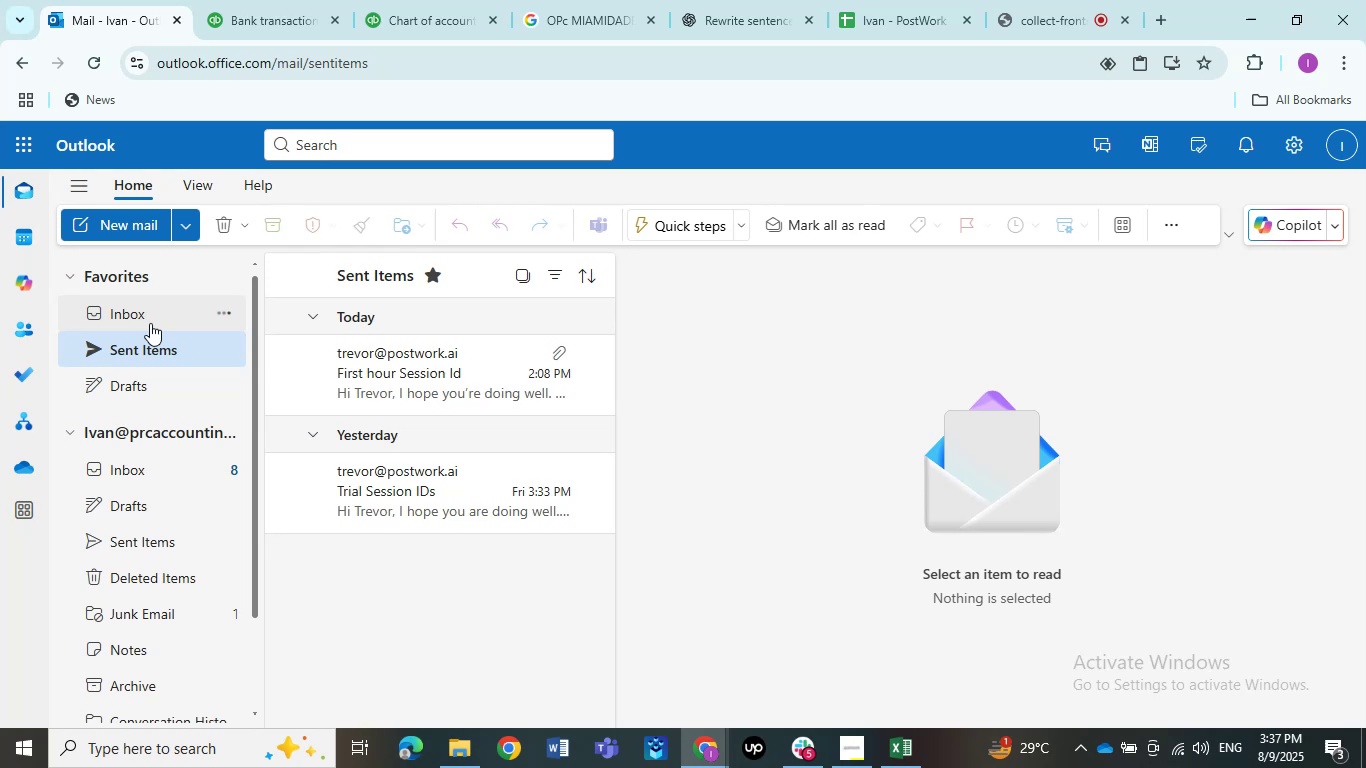 
left_click([150, 323])
 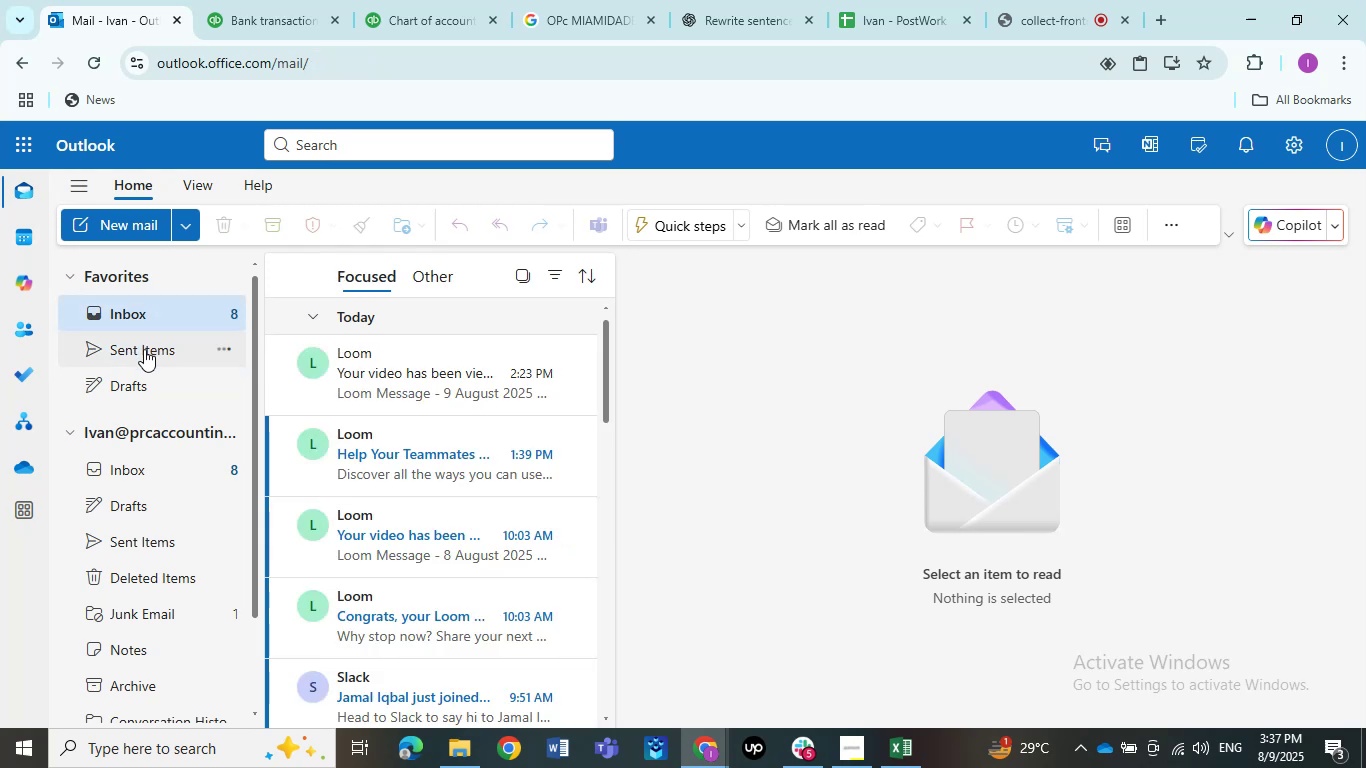 
left_click([144, 349])
 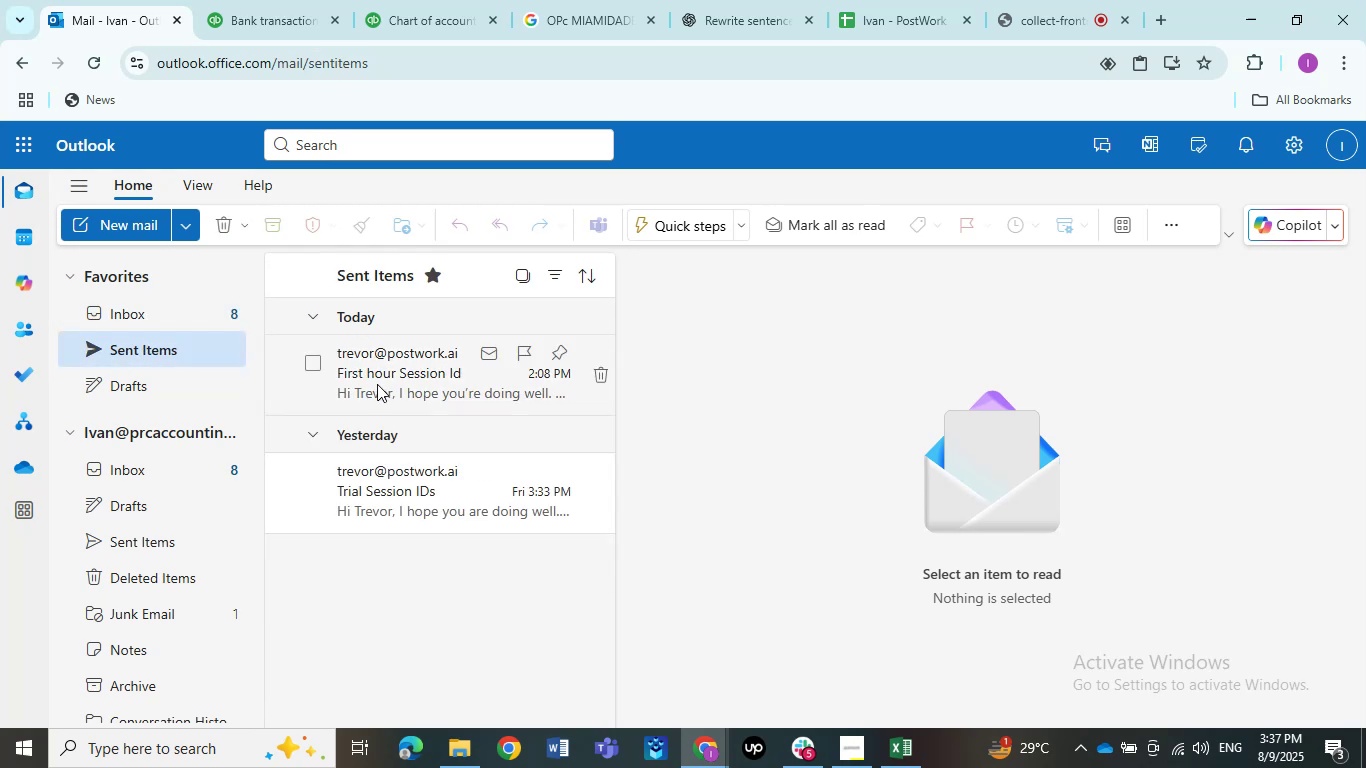 
left_click([377, 384])
 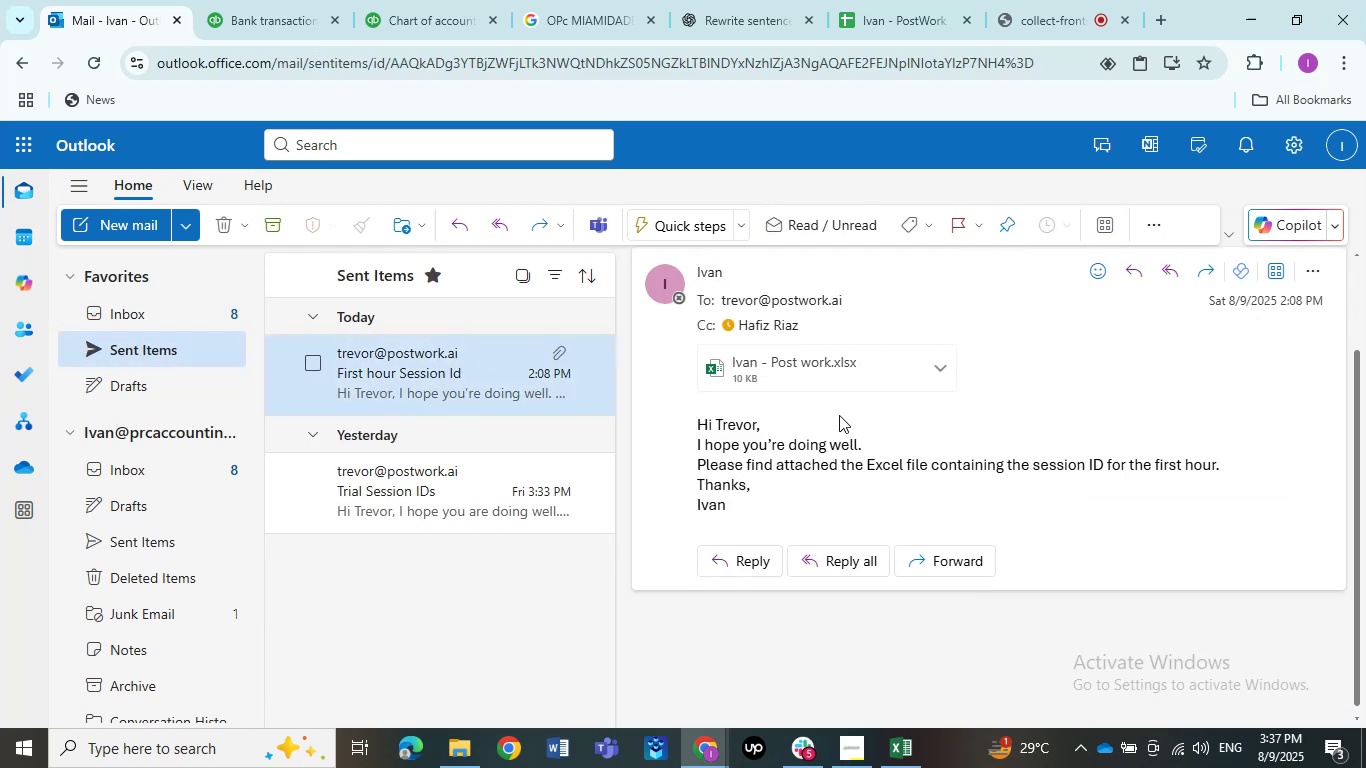 
scroll: coordinate [839, 417], scroll_direction: down, amount: 3.0
 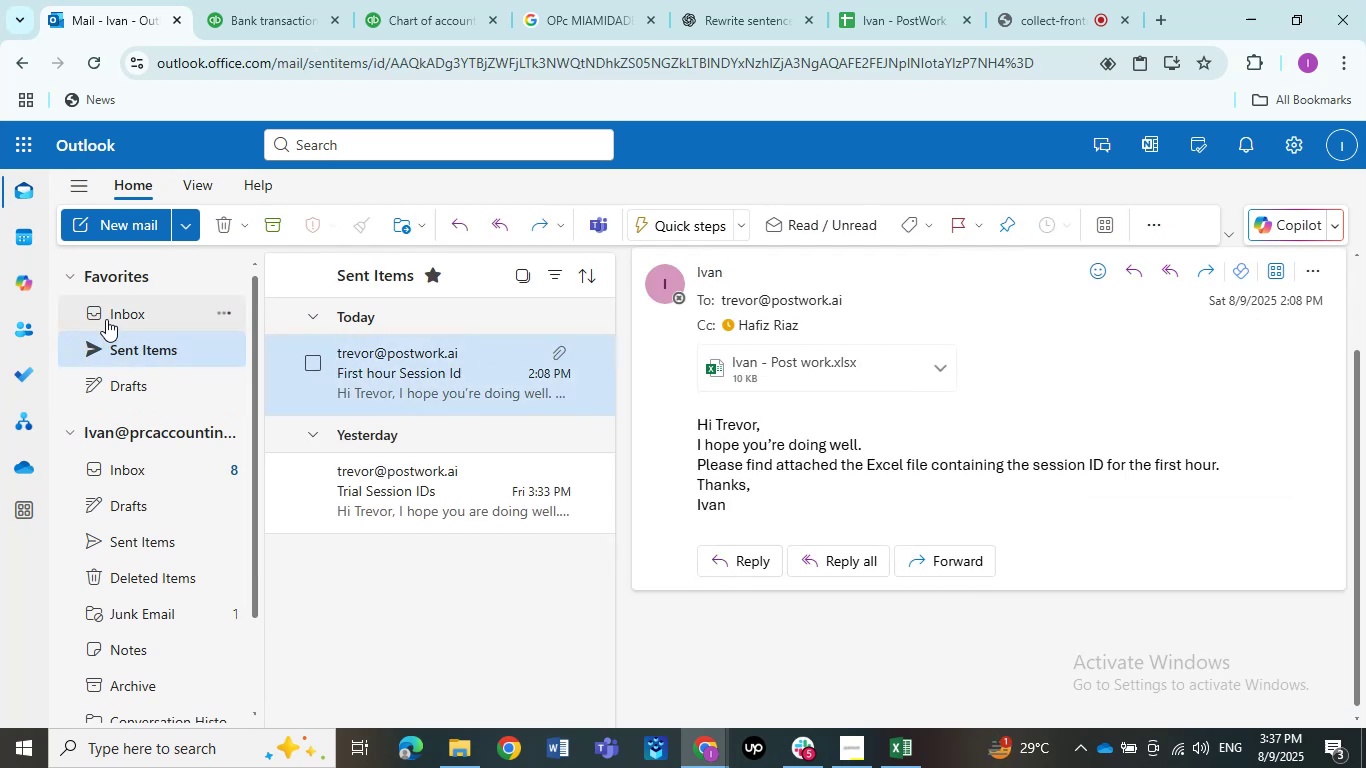 
left_click([106, 319])
 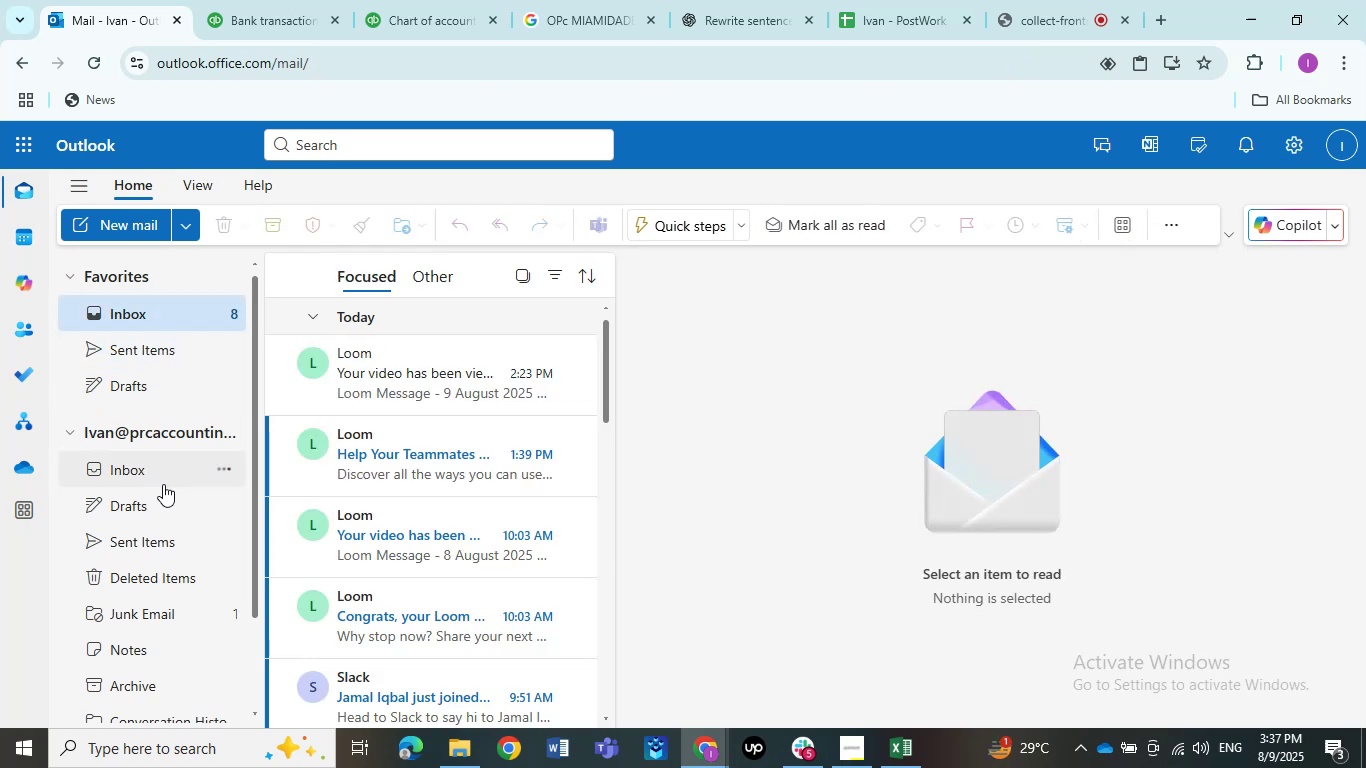 
left_click([163, 481])
 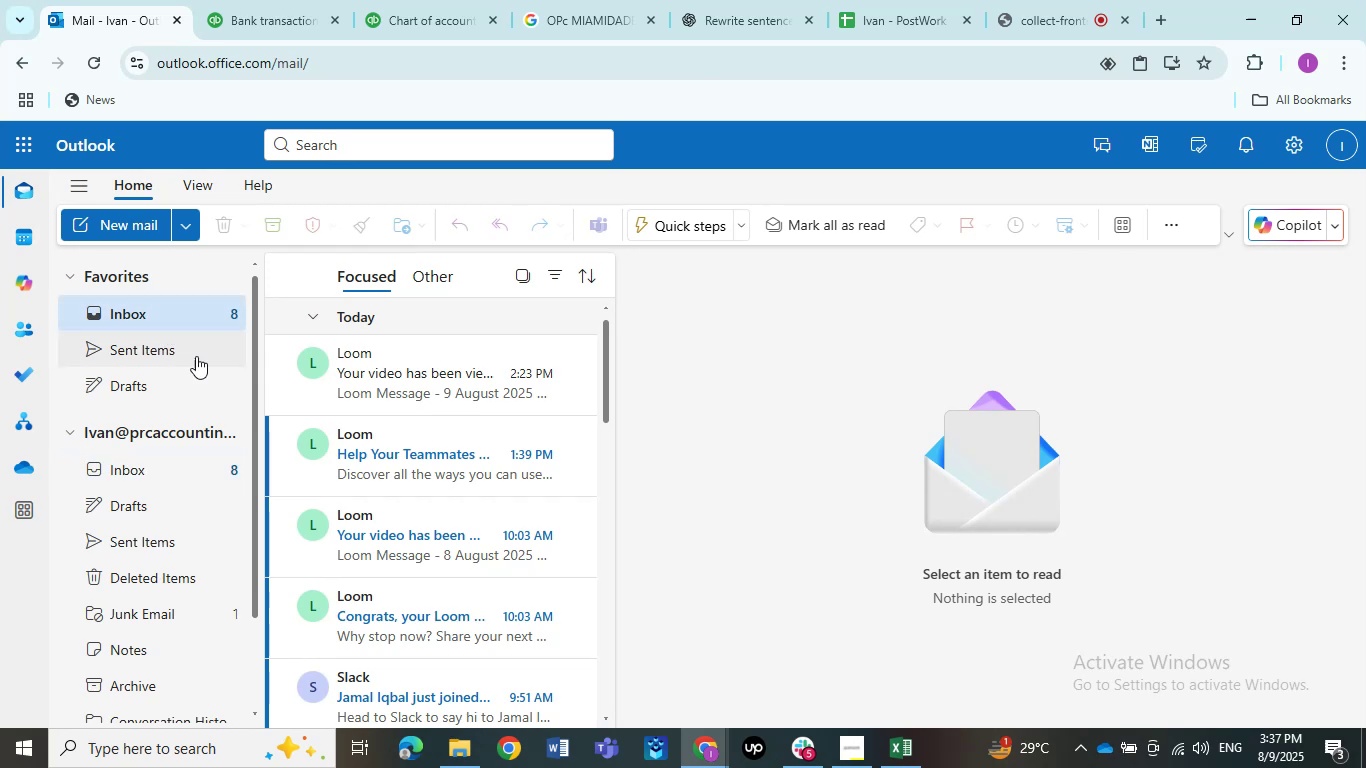 
scroll: coordinate [394, 492], scroll_direction: down, amount: 3.0
 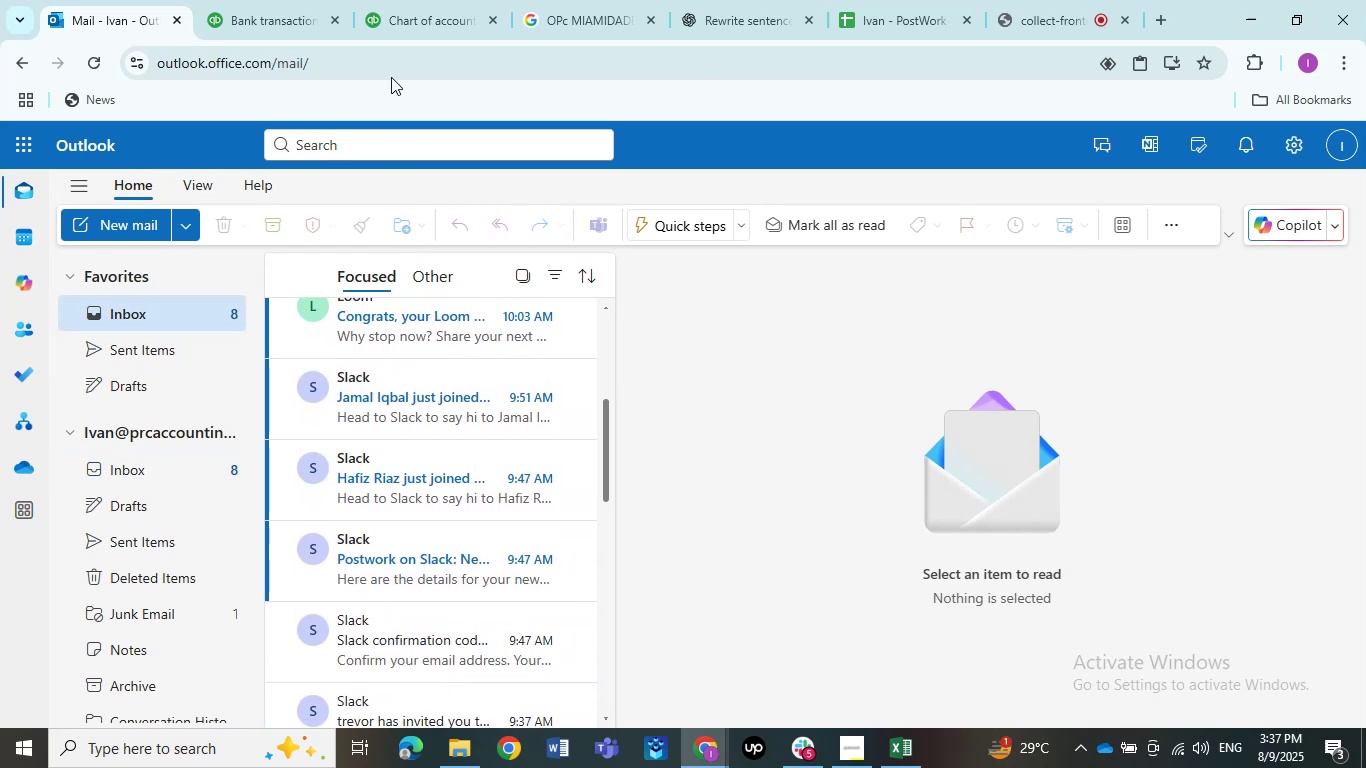 
left_click([253, 0])
 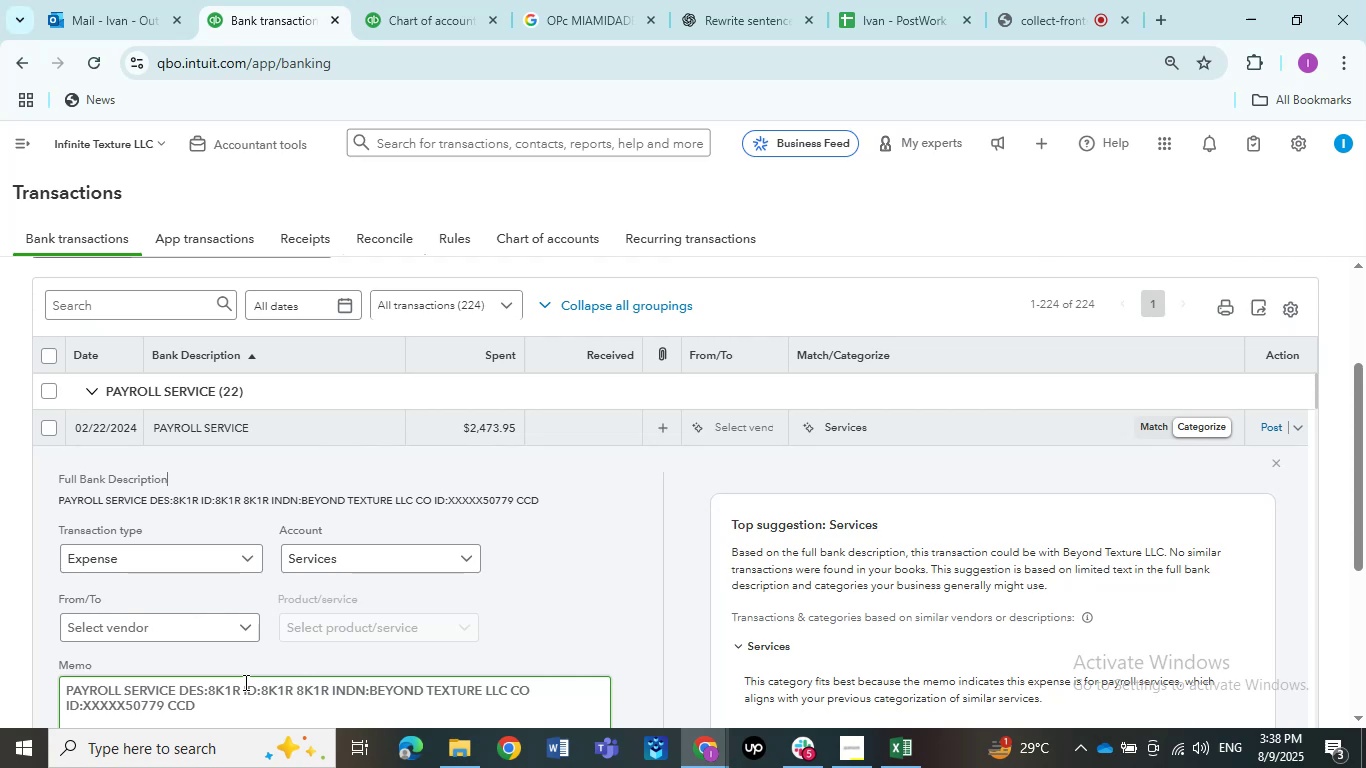 
wait(36.25)
 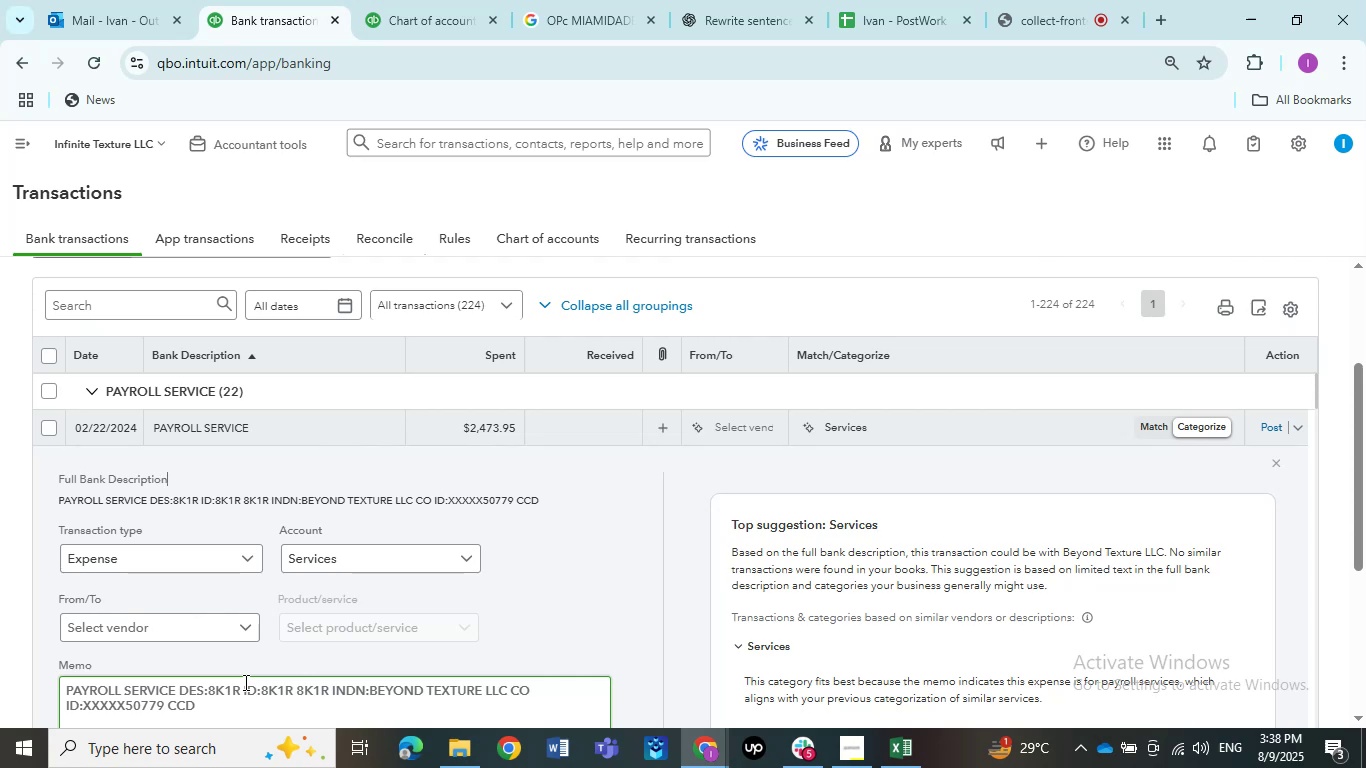 
left_click([399, 425])
 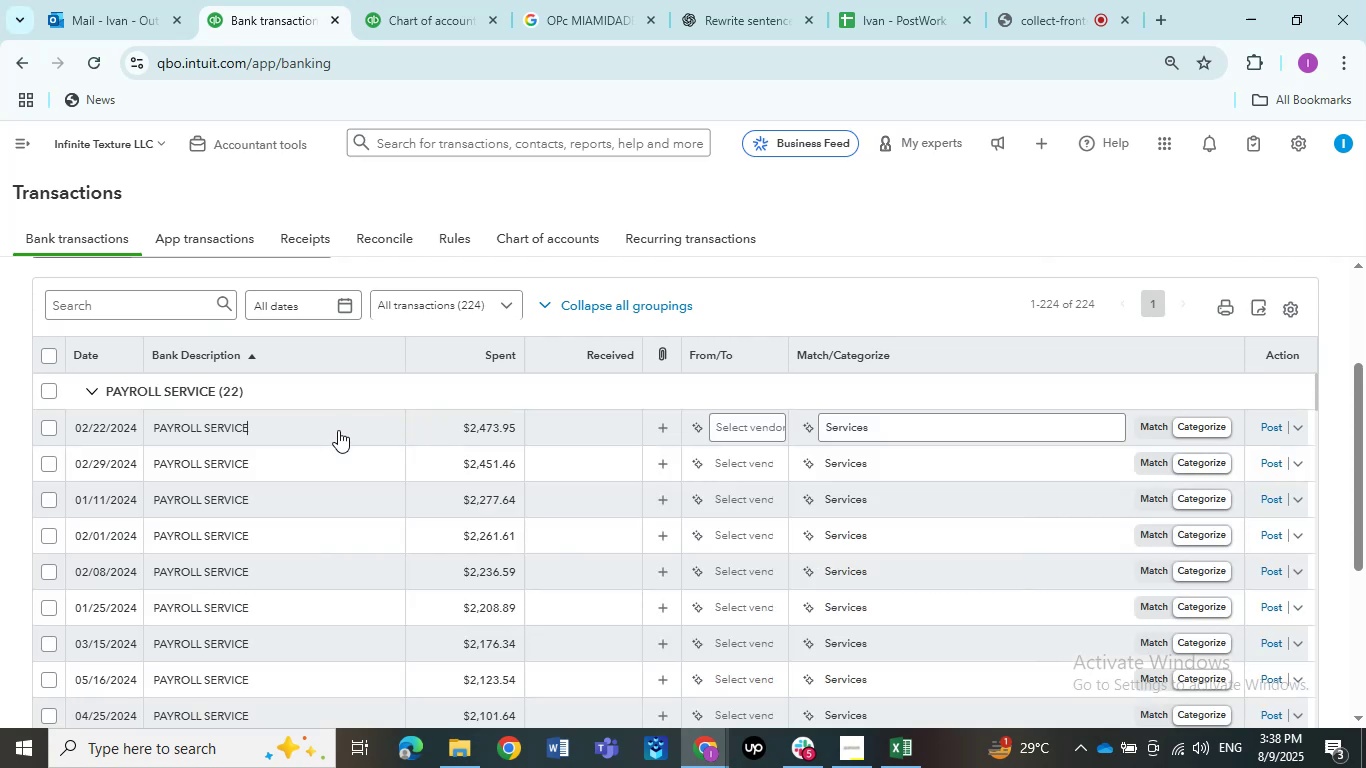 
left_click([338, 430])
 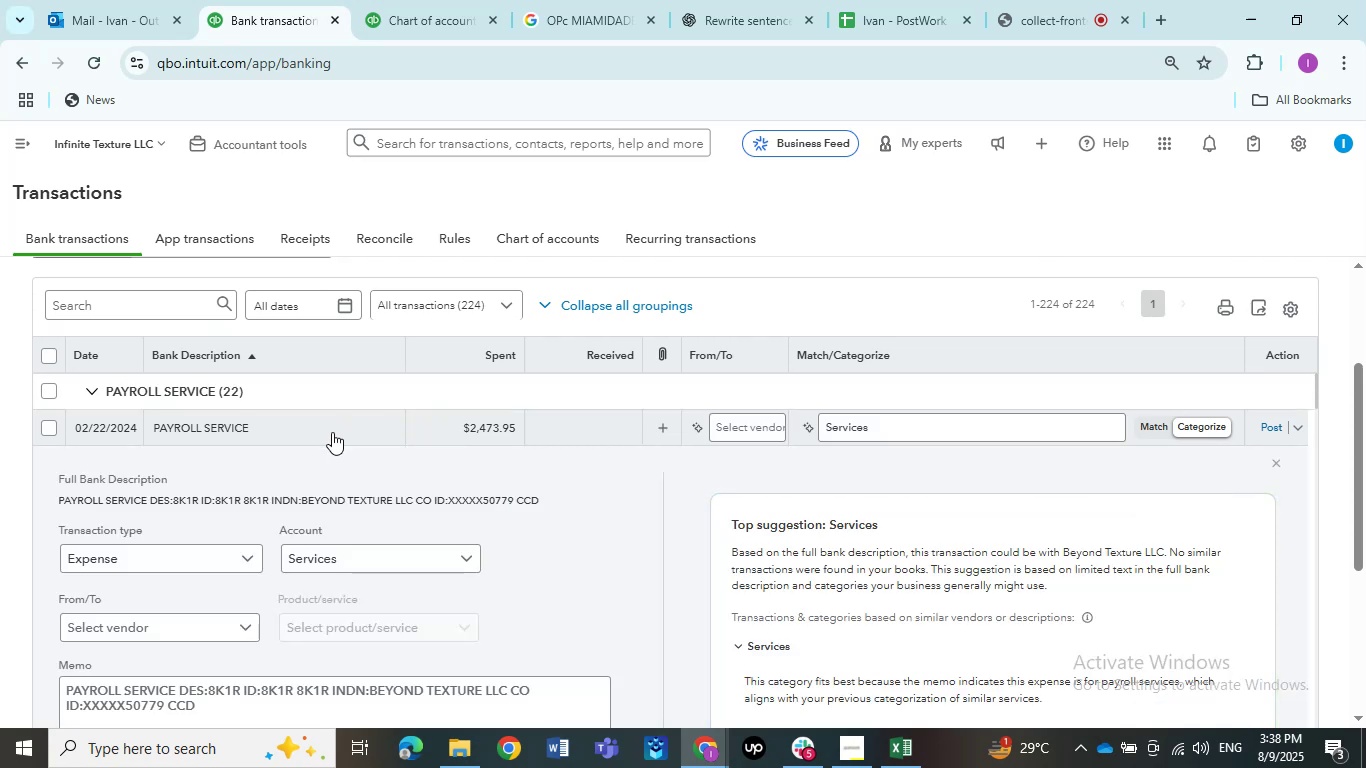 
wait(5.07)
 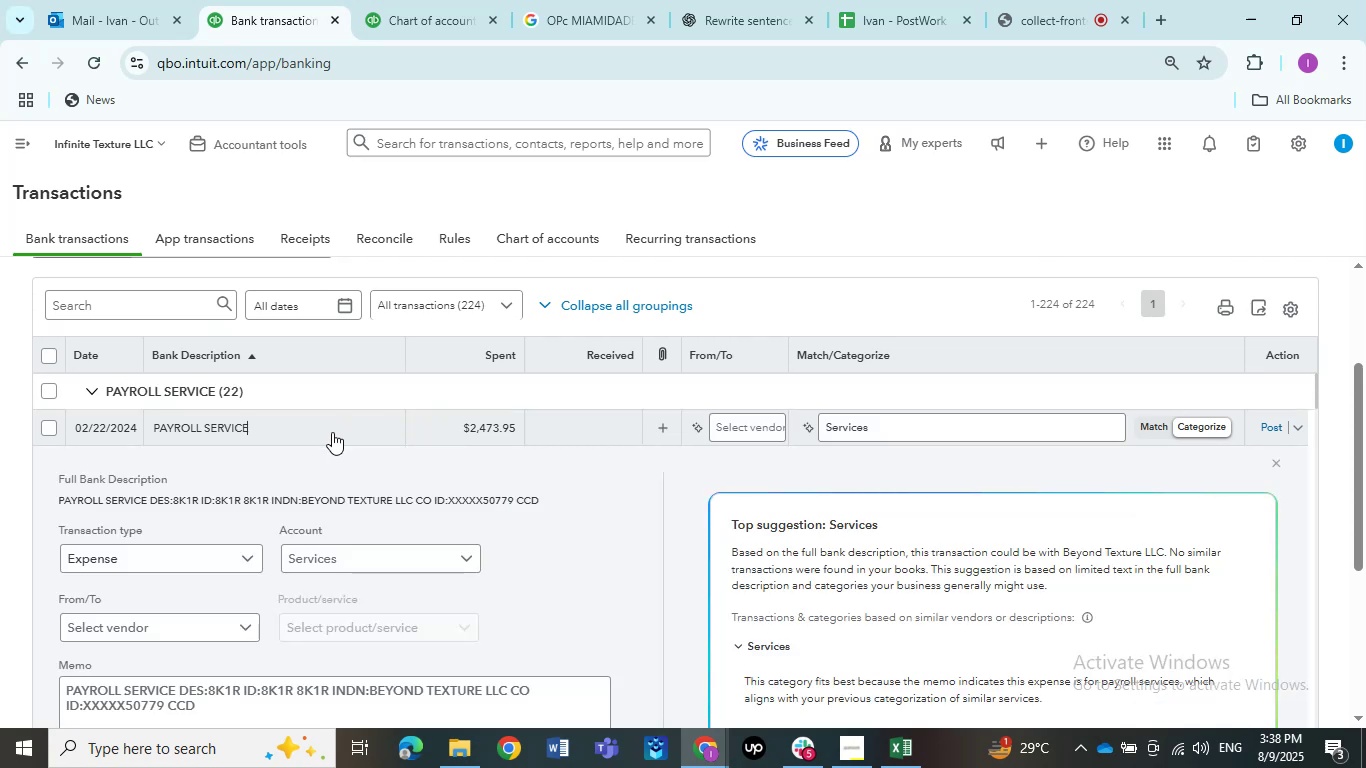 
left_click([362, 552])
 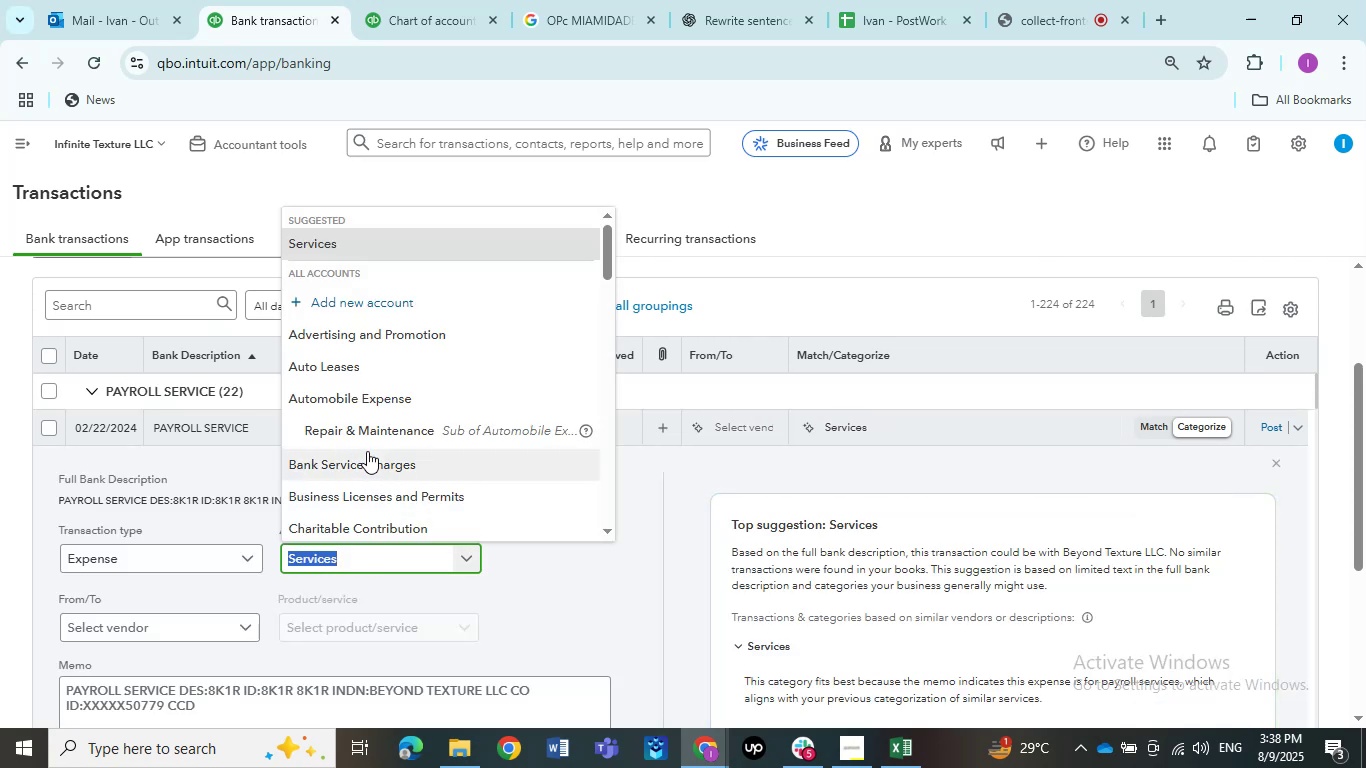 
type(Pay)
 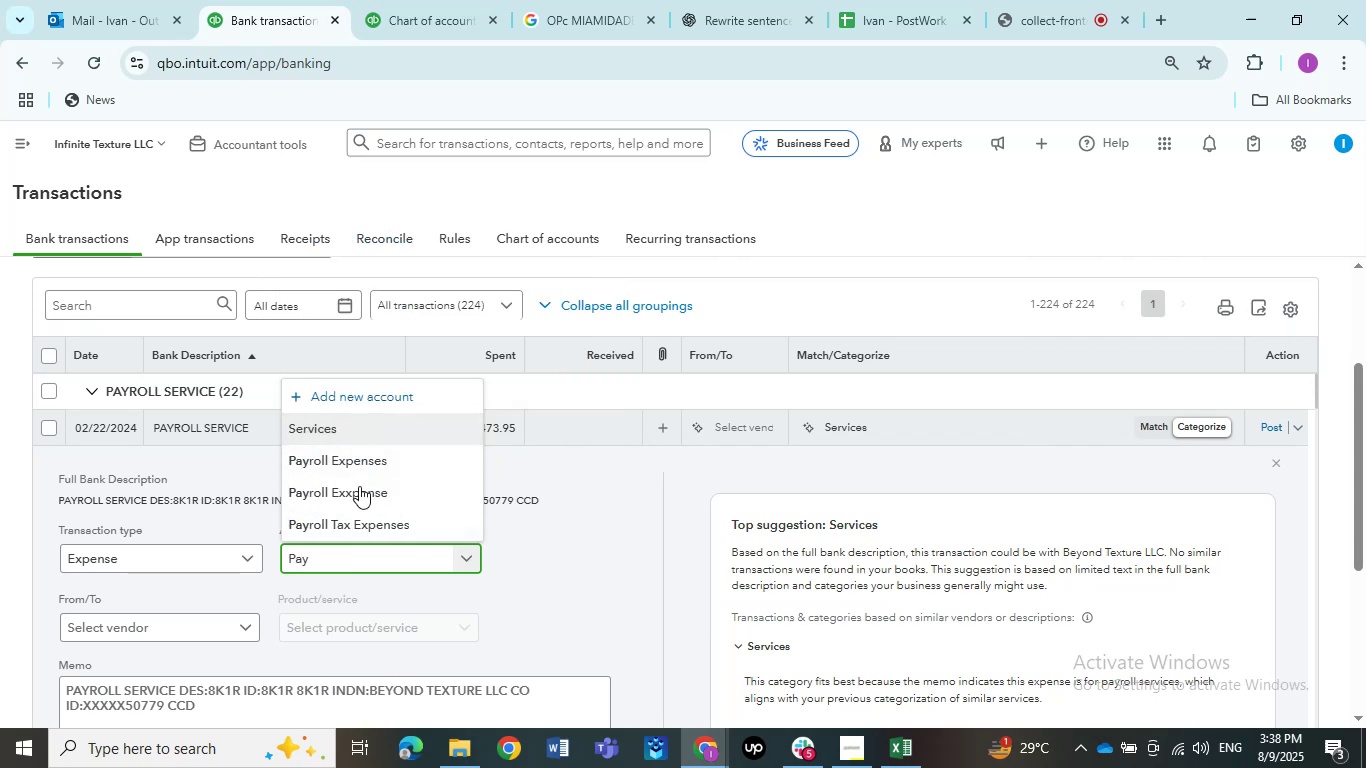 
left_click([352, 403])
 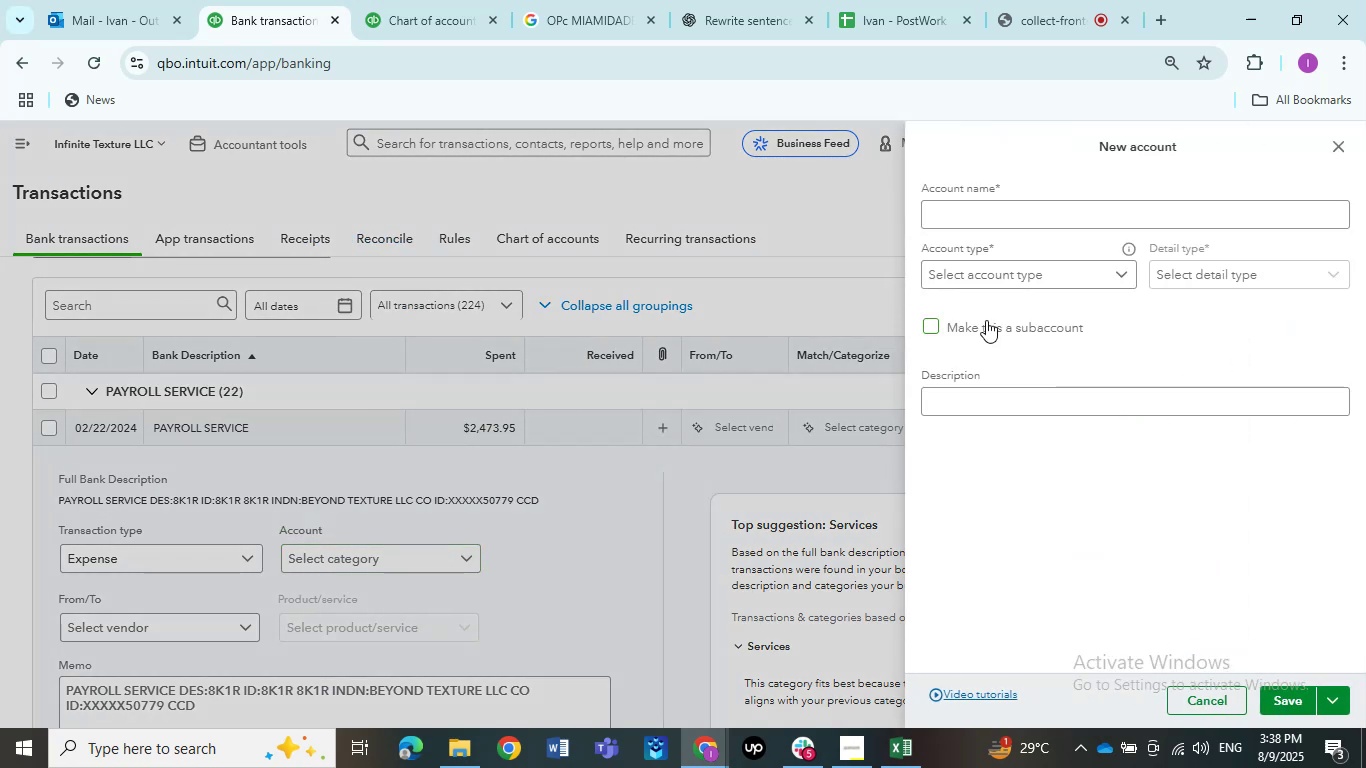 
left_click([993, 222])
 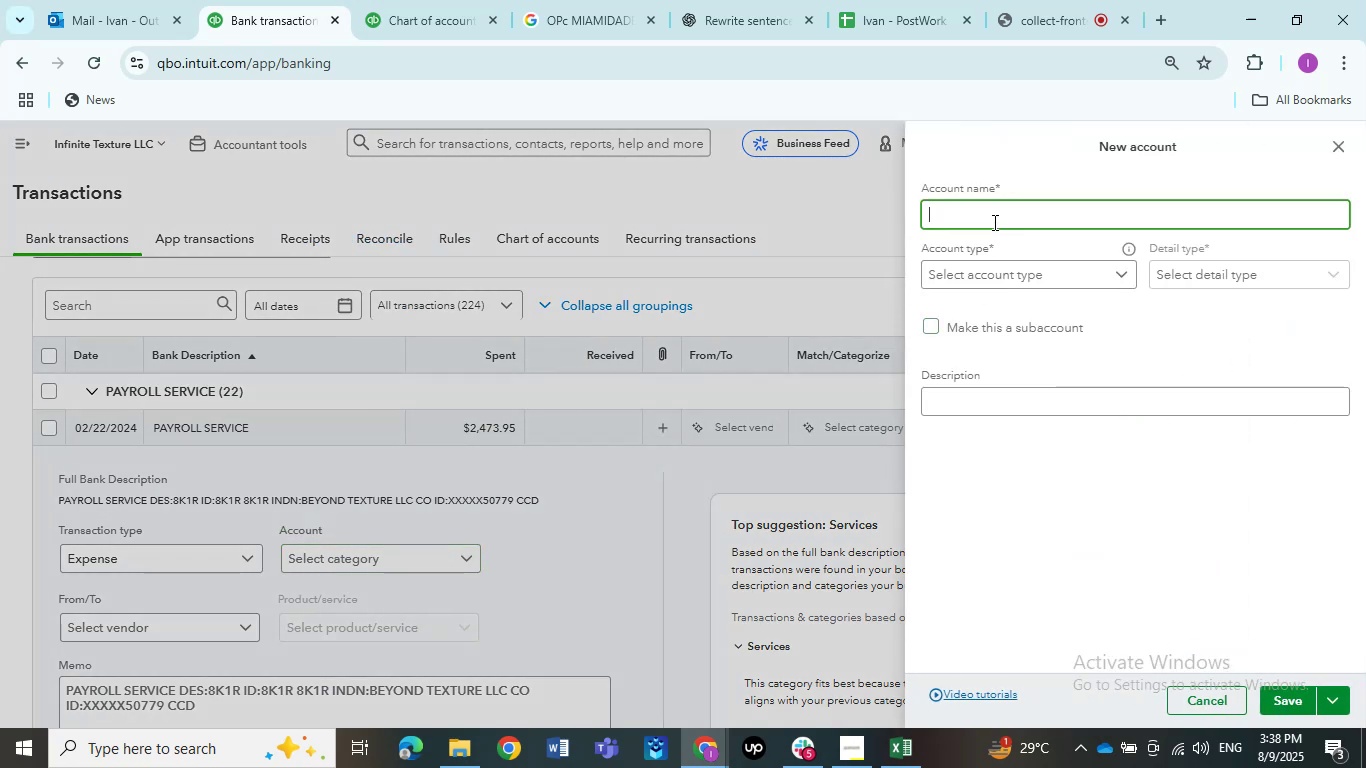 
type(Payroll Liabilities)
 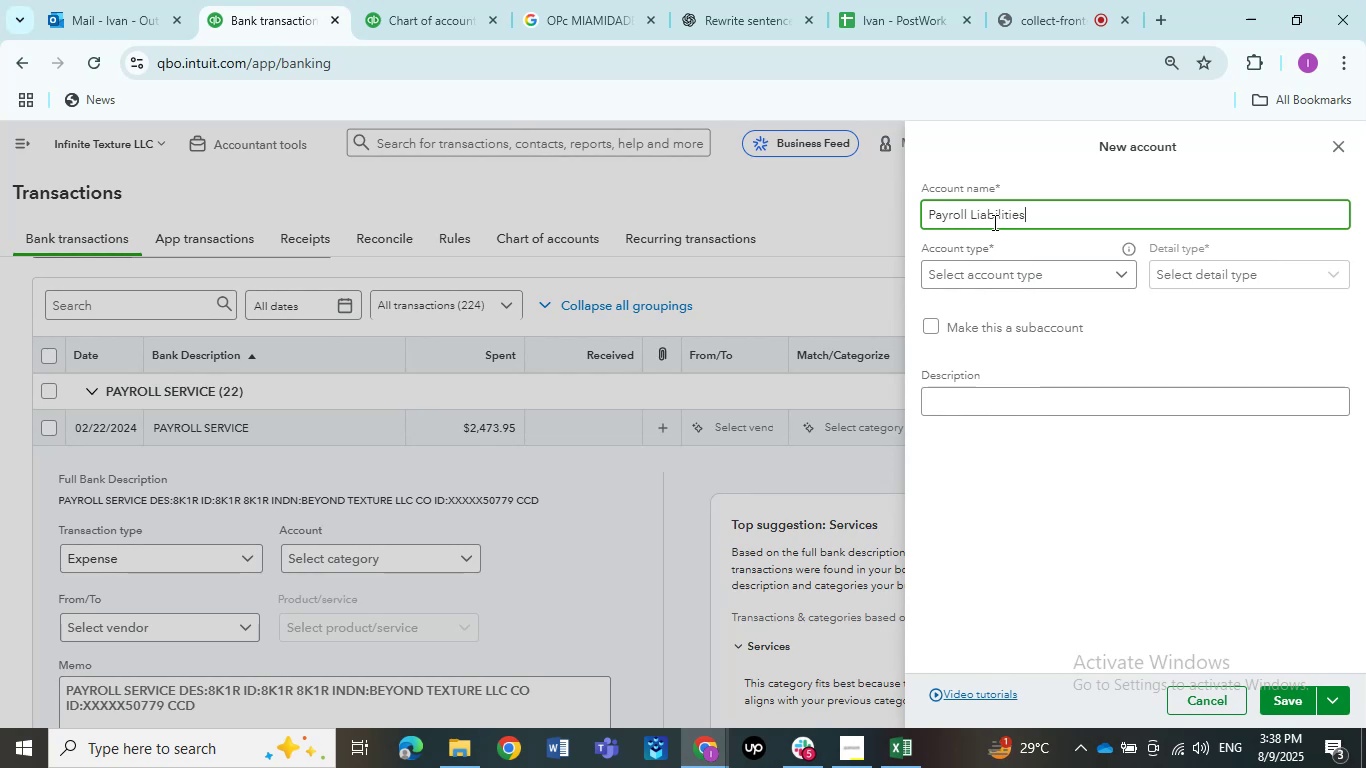 
left_click([1024, 279])
 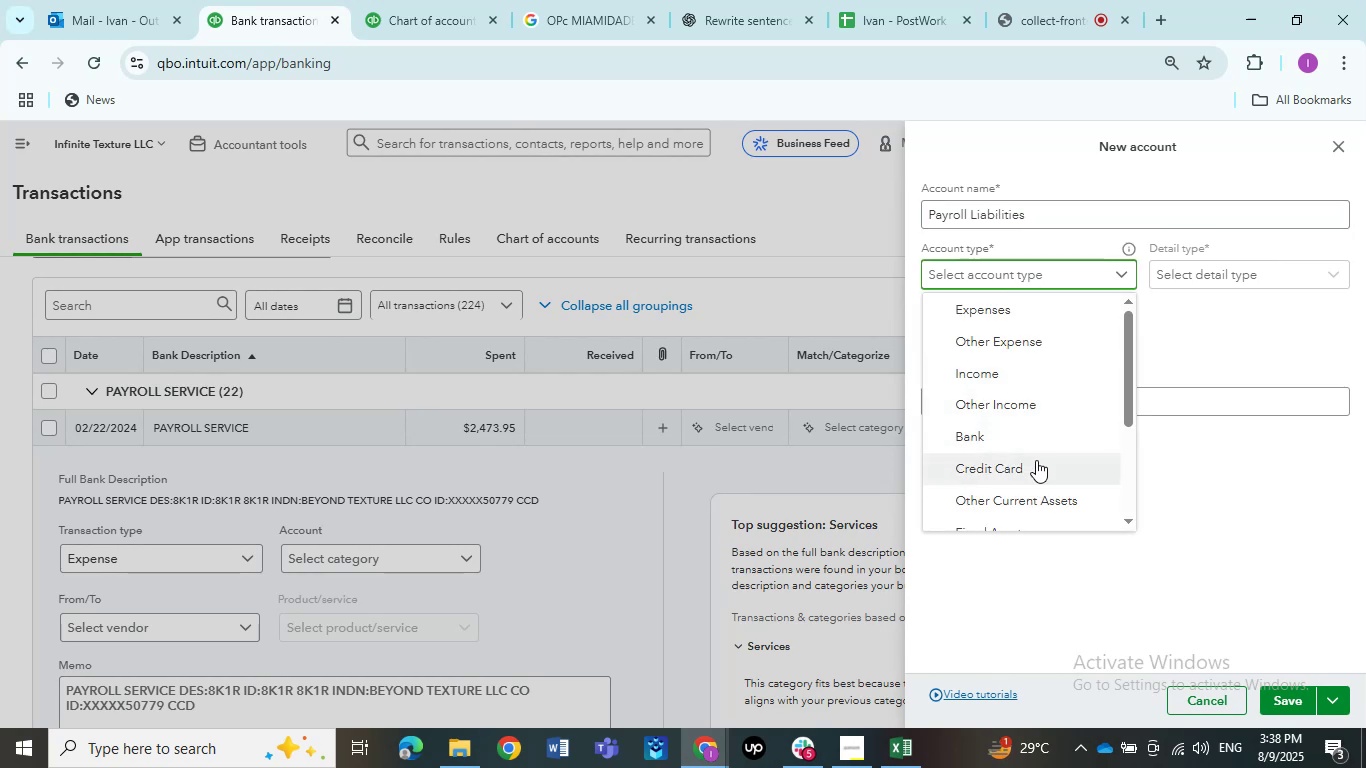 
scroll: coordinate [1050, 428], scroll_direction: down, amount: 2.0
 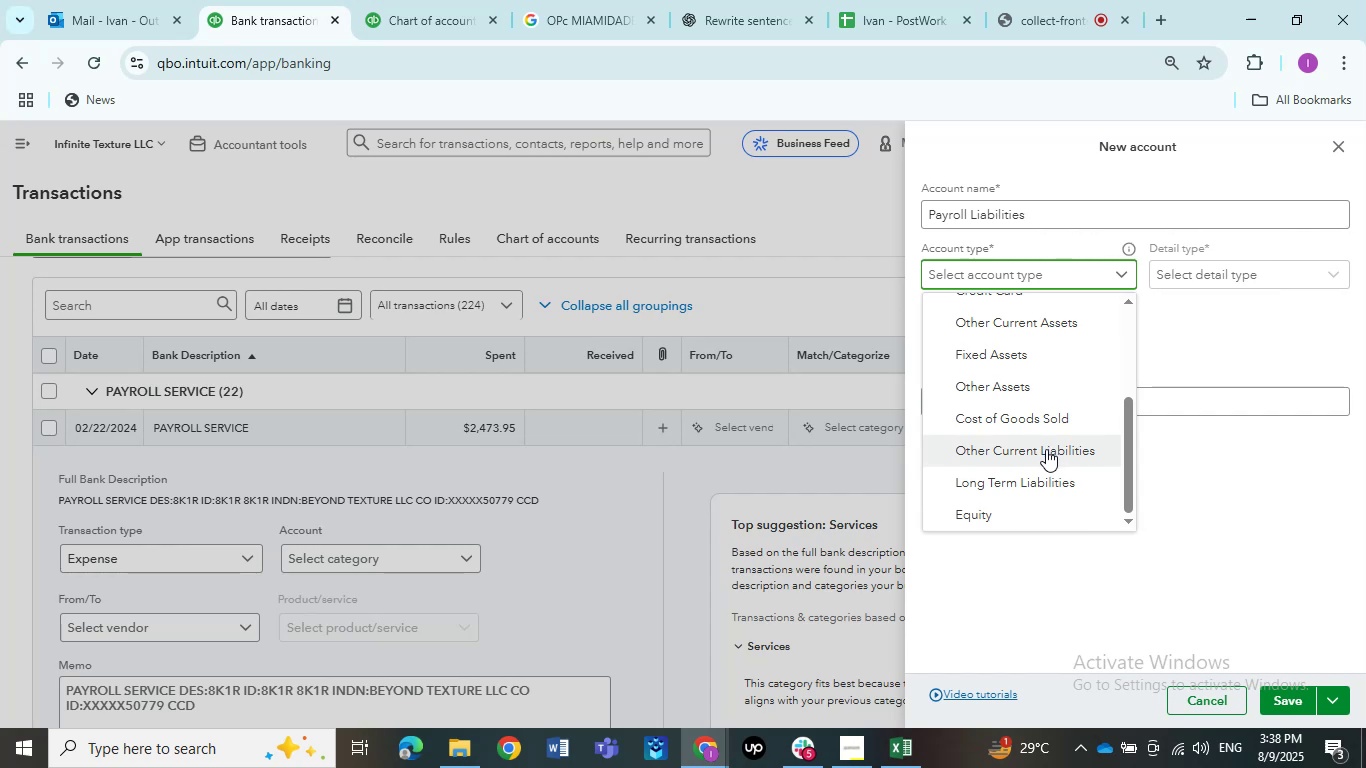 
left_click([1046, 449])
 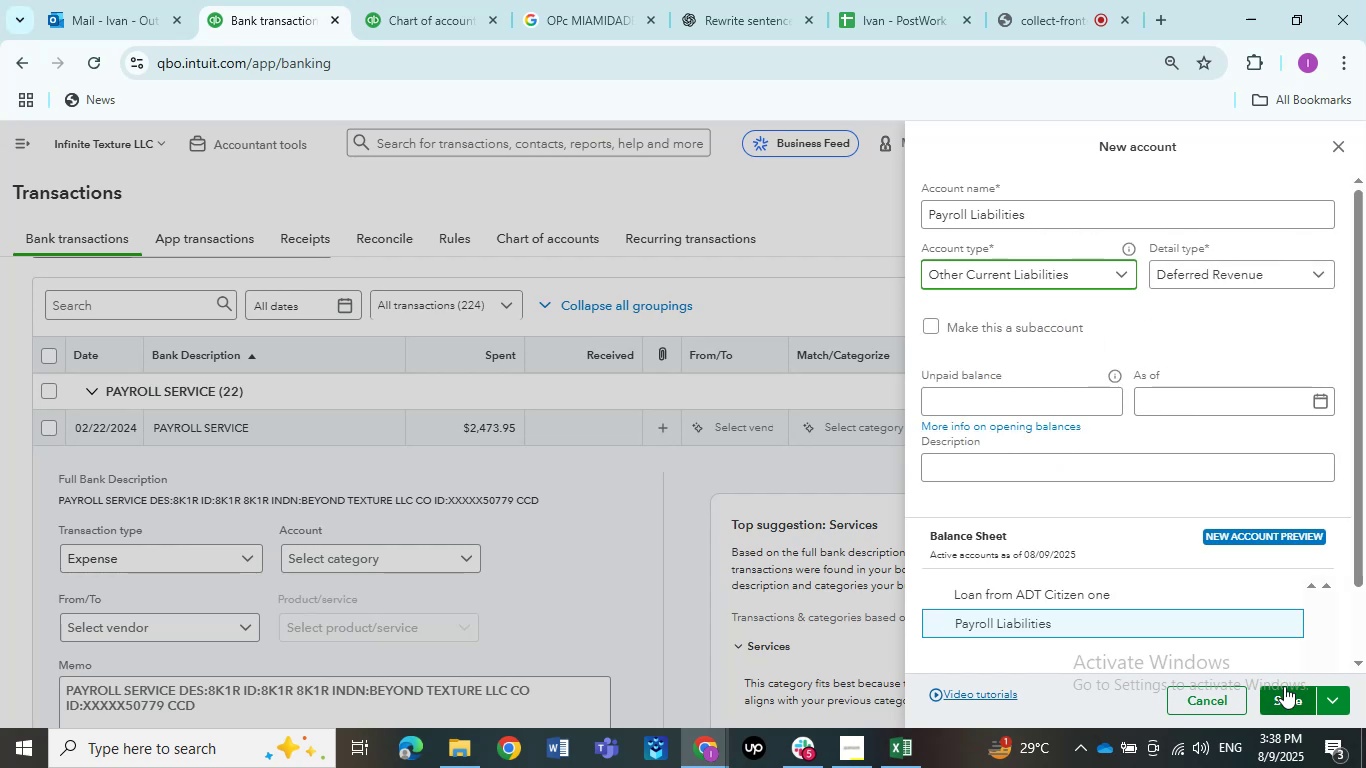 
left_click([1284, 687])
 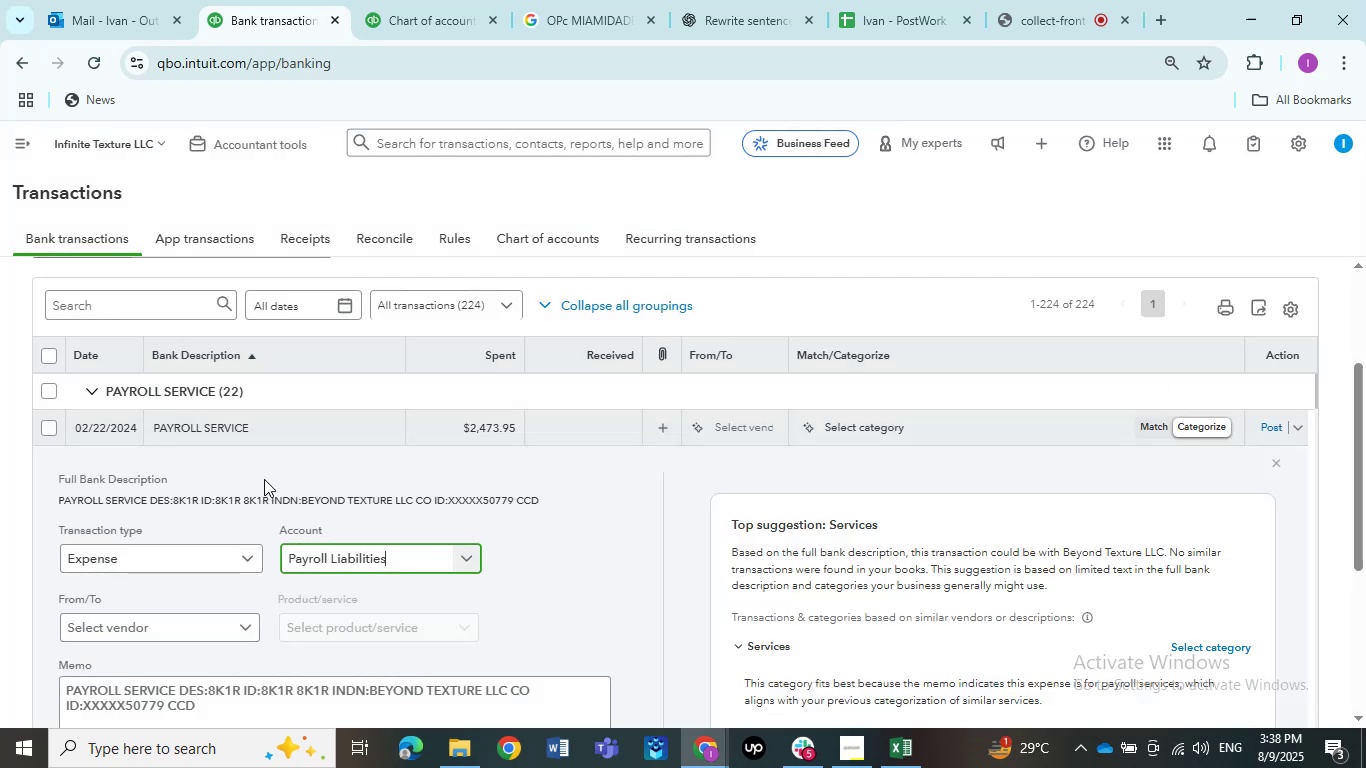 
left_click([111, 431])
 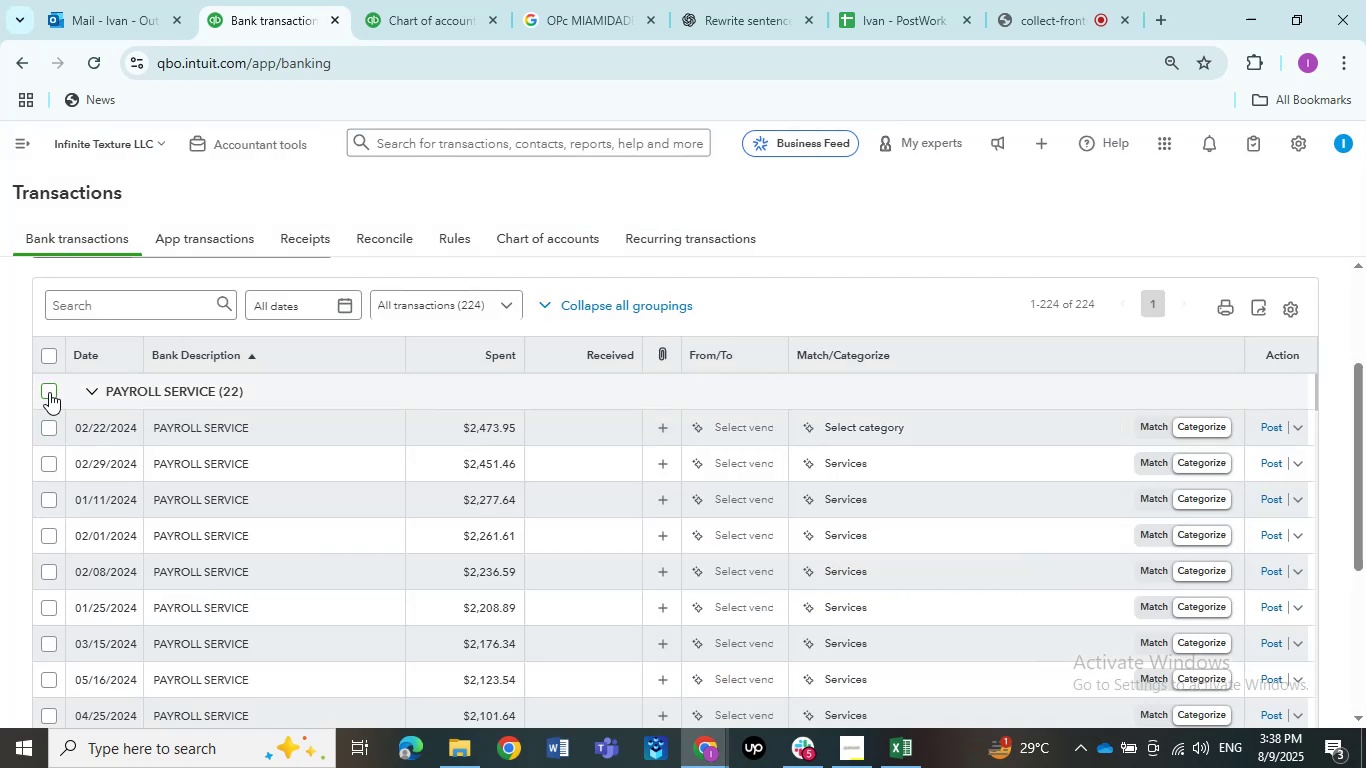 
left_click([49, 392])
 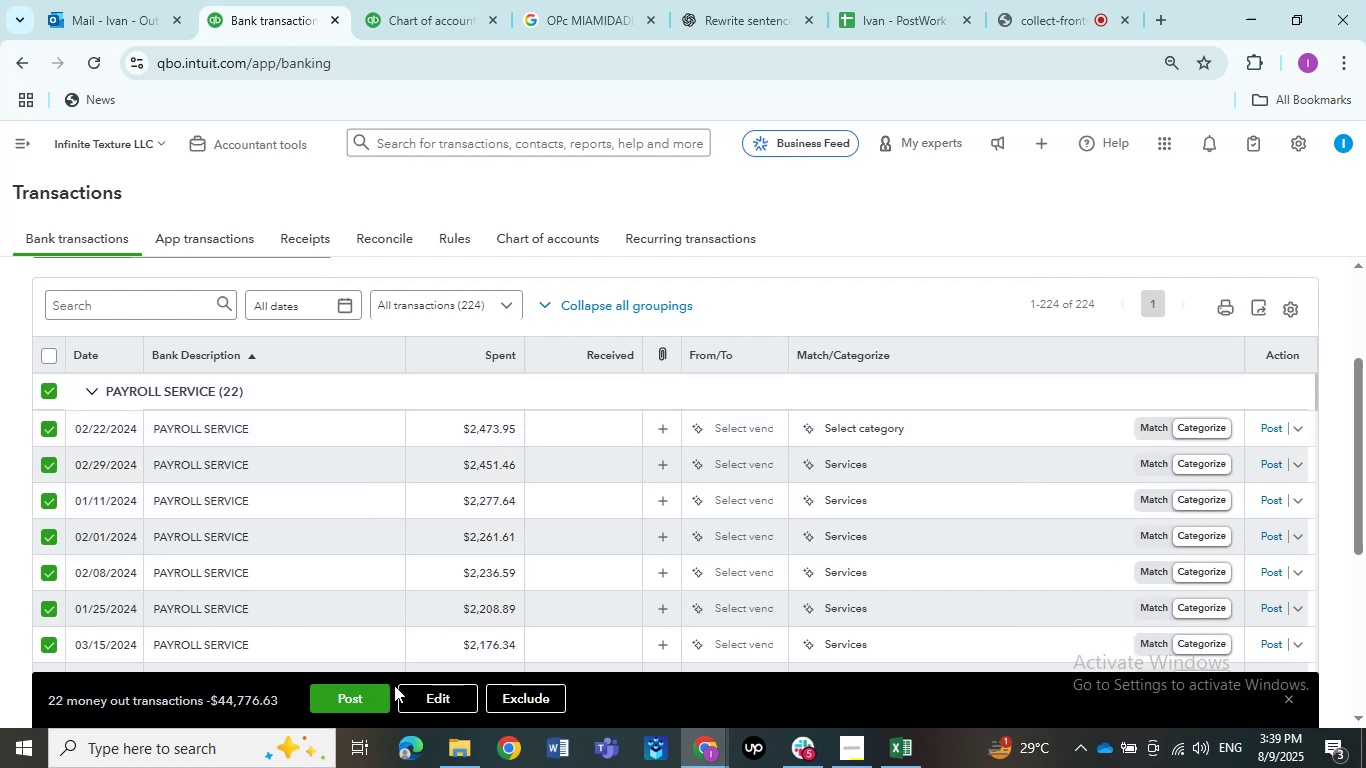 
left_click([452, 701])
 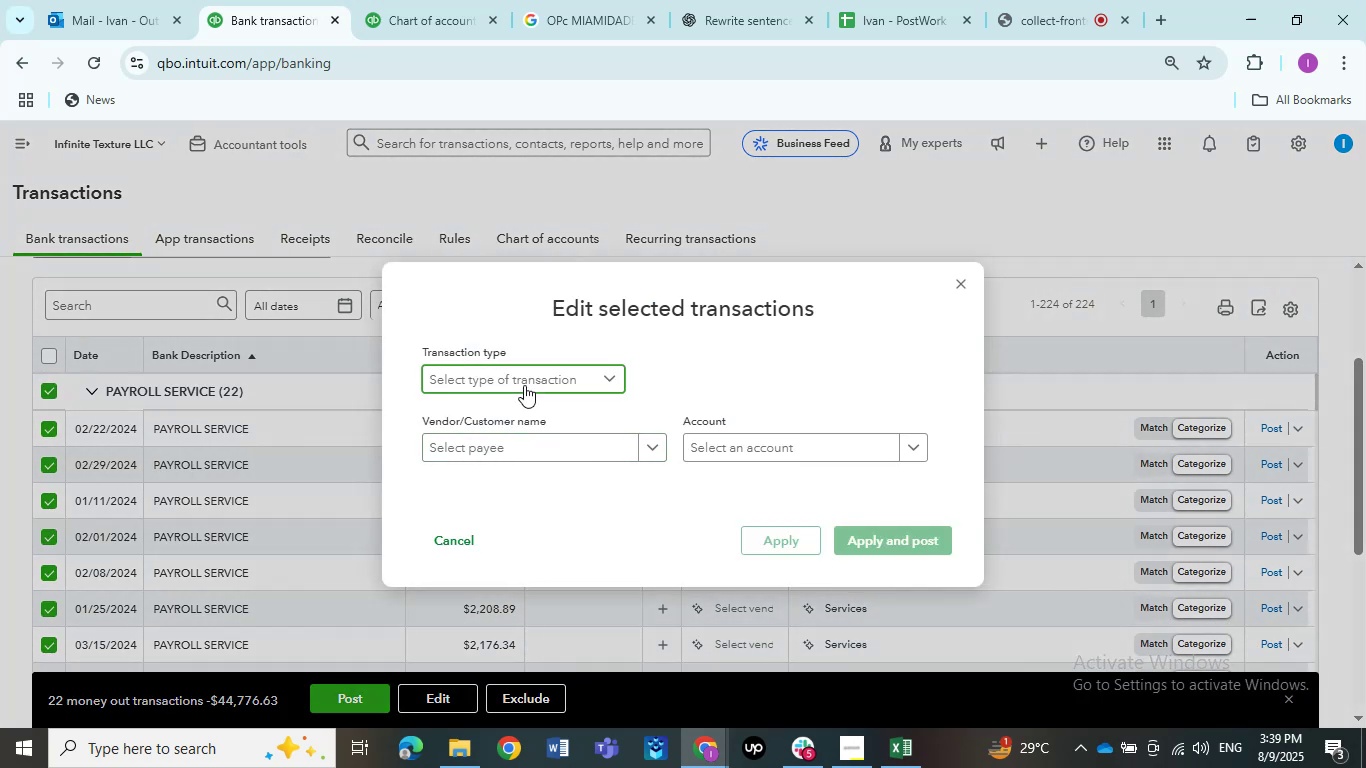 
double_click([520, 399])
 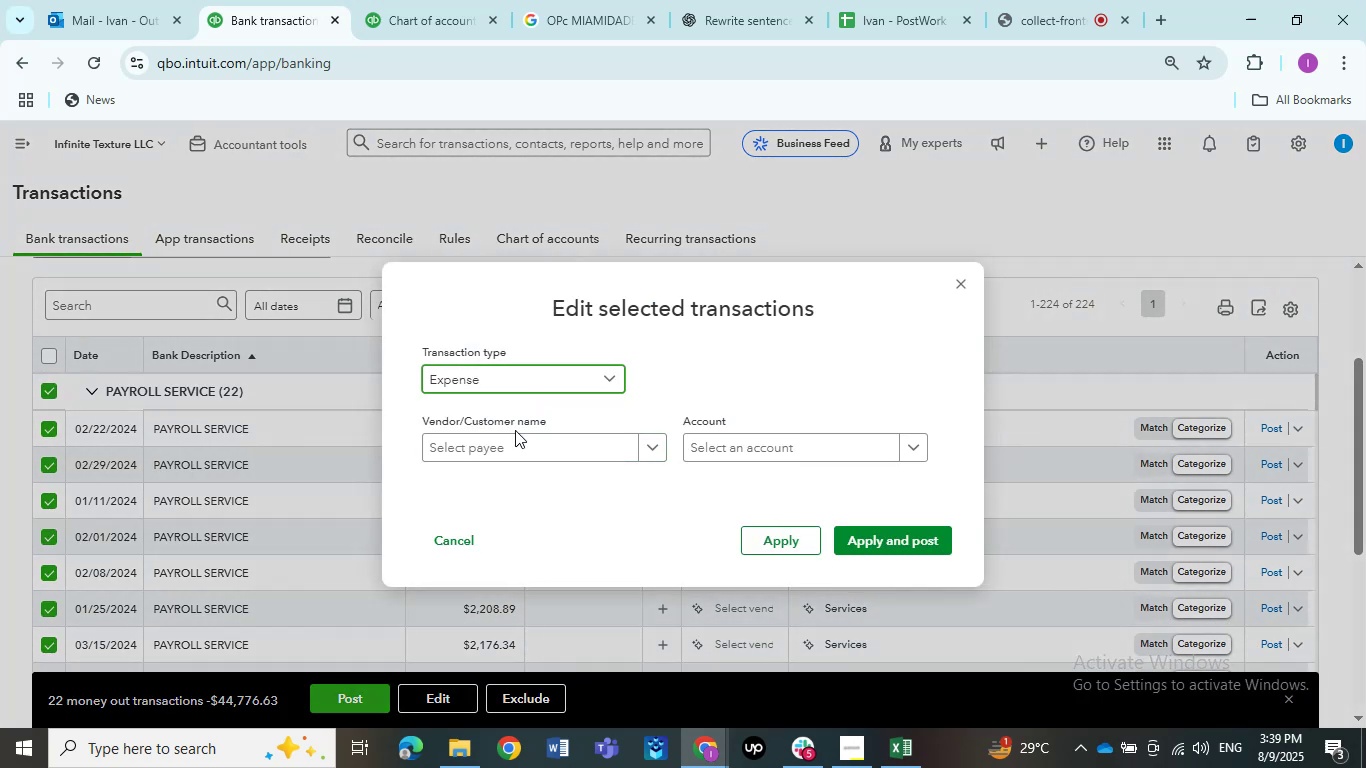 
left_click([511, 444])
 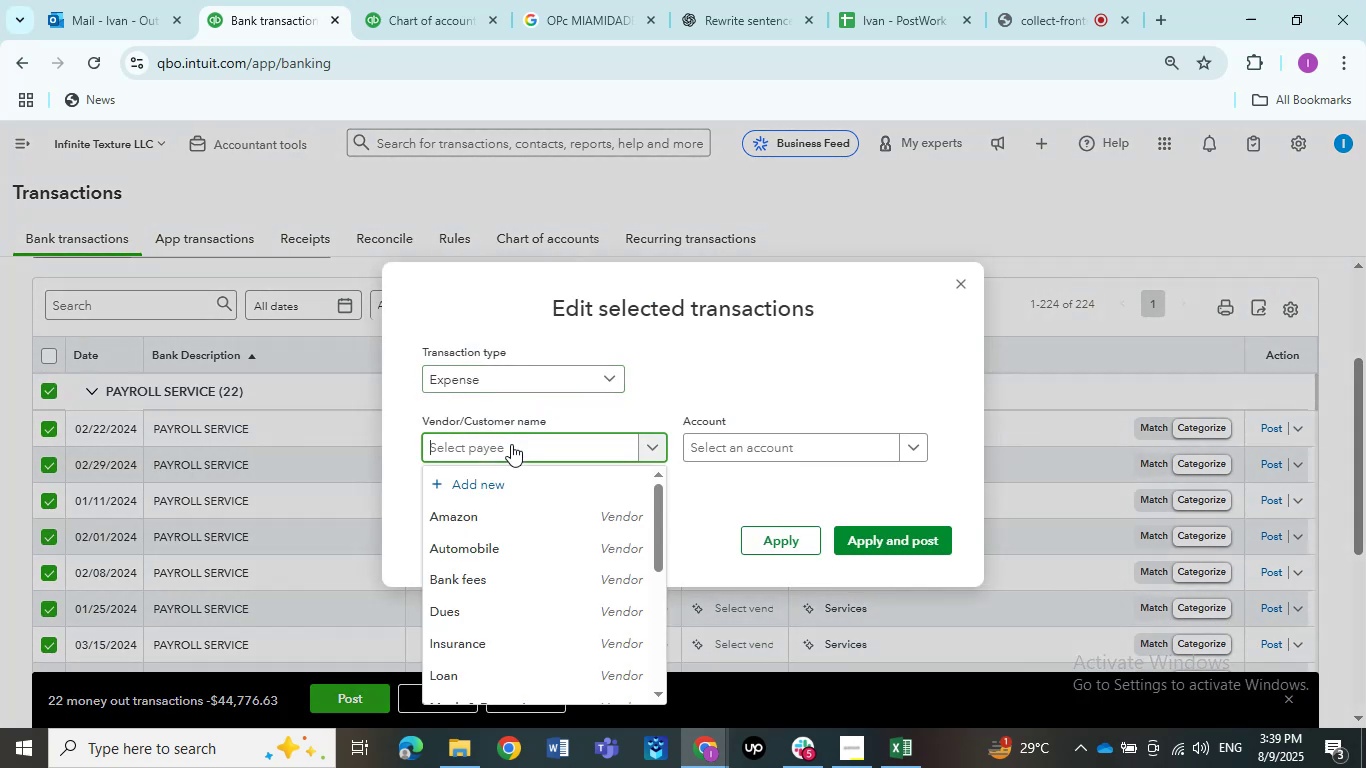 
type(Pay)
 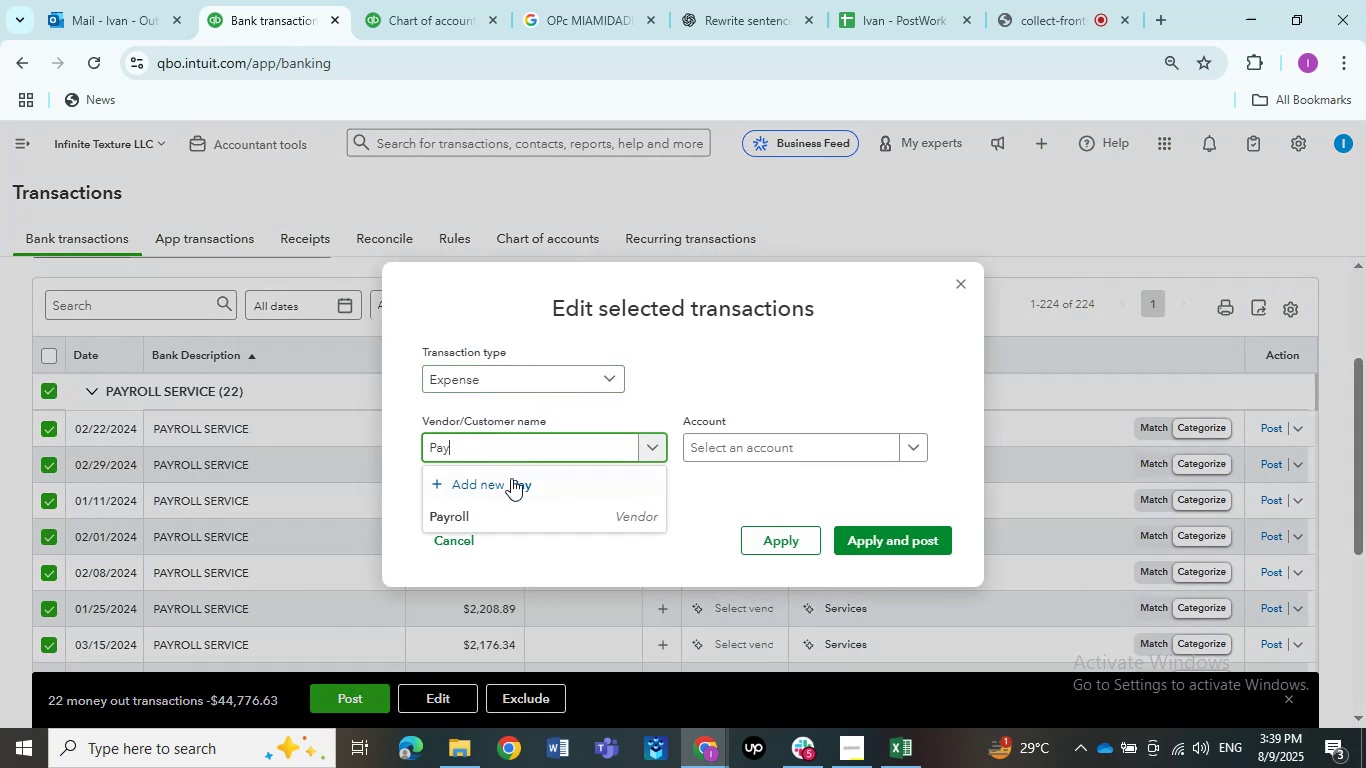 
left_click([510, 511])
 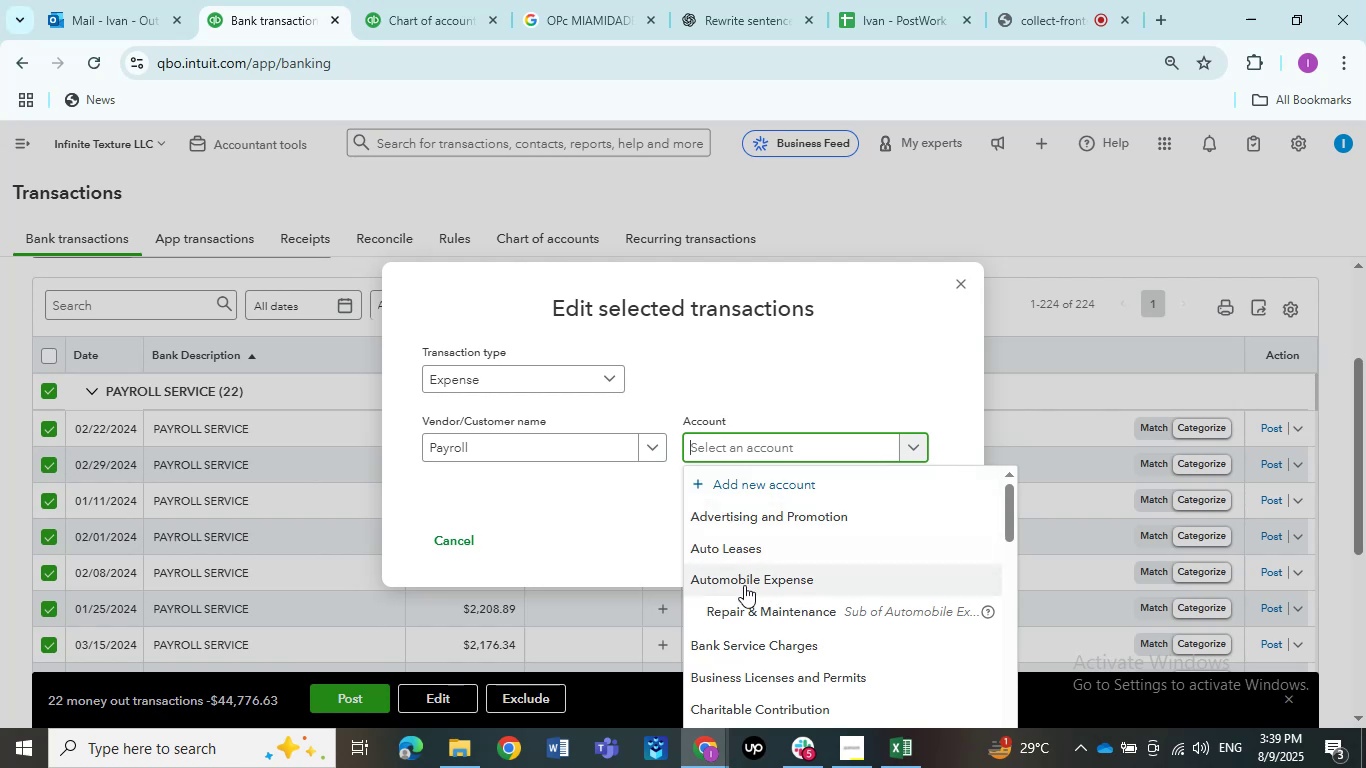 
type(Payroll)
 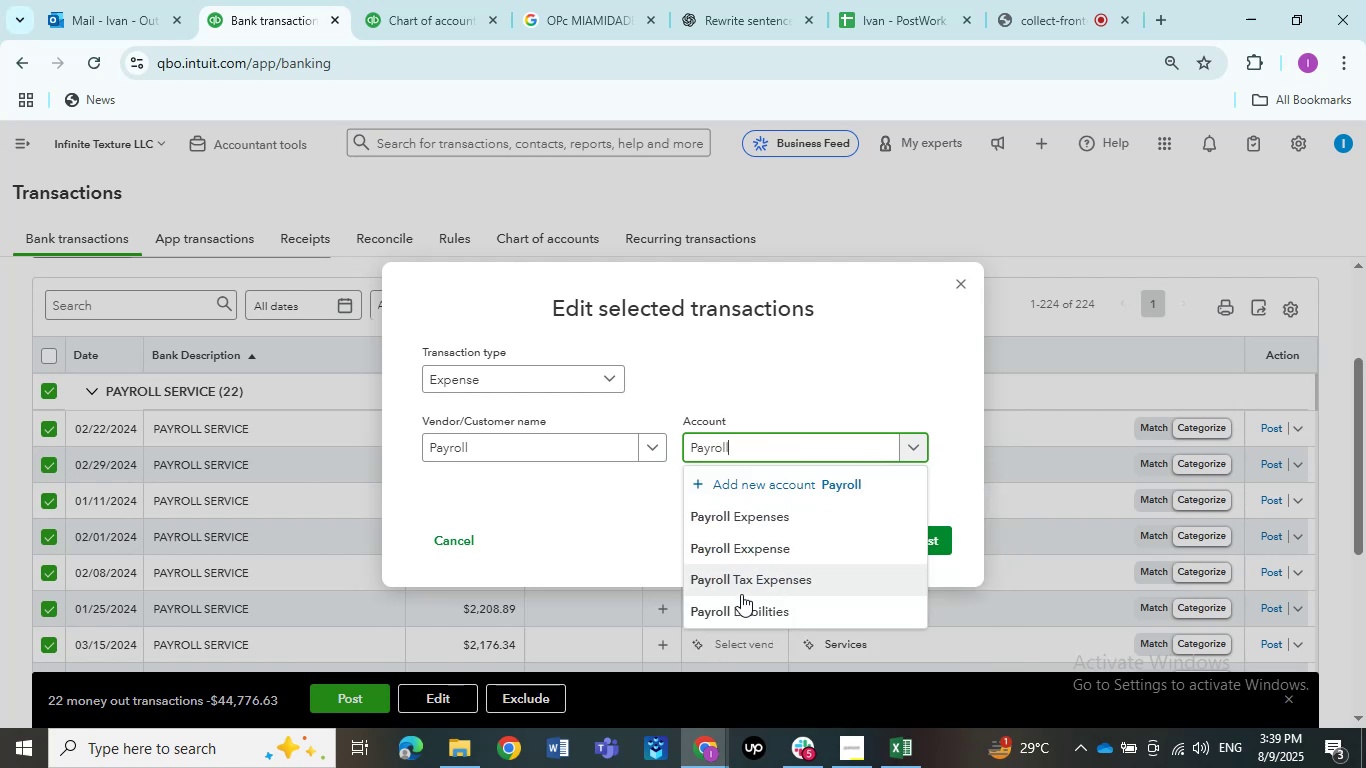 
left_click([746, 603])
 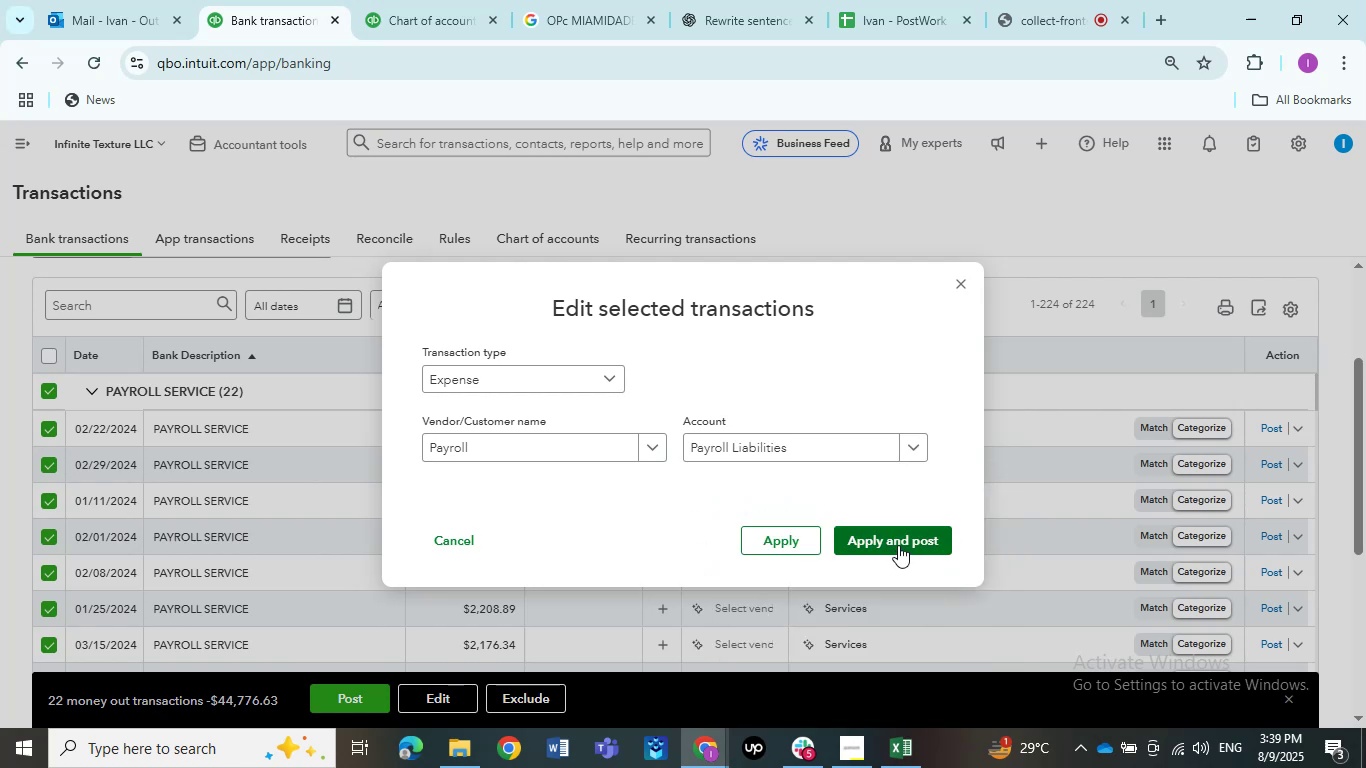 
left_click([898, 545])
 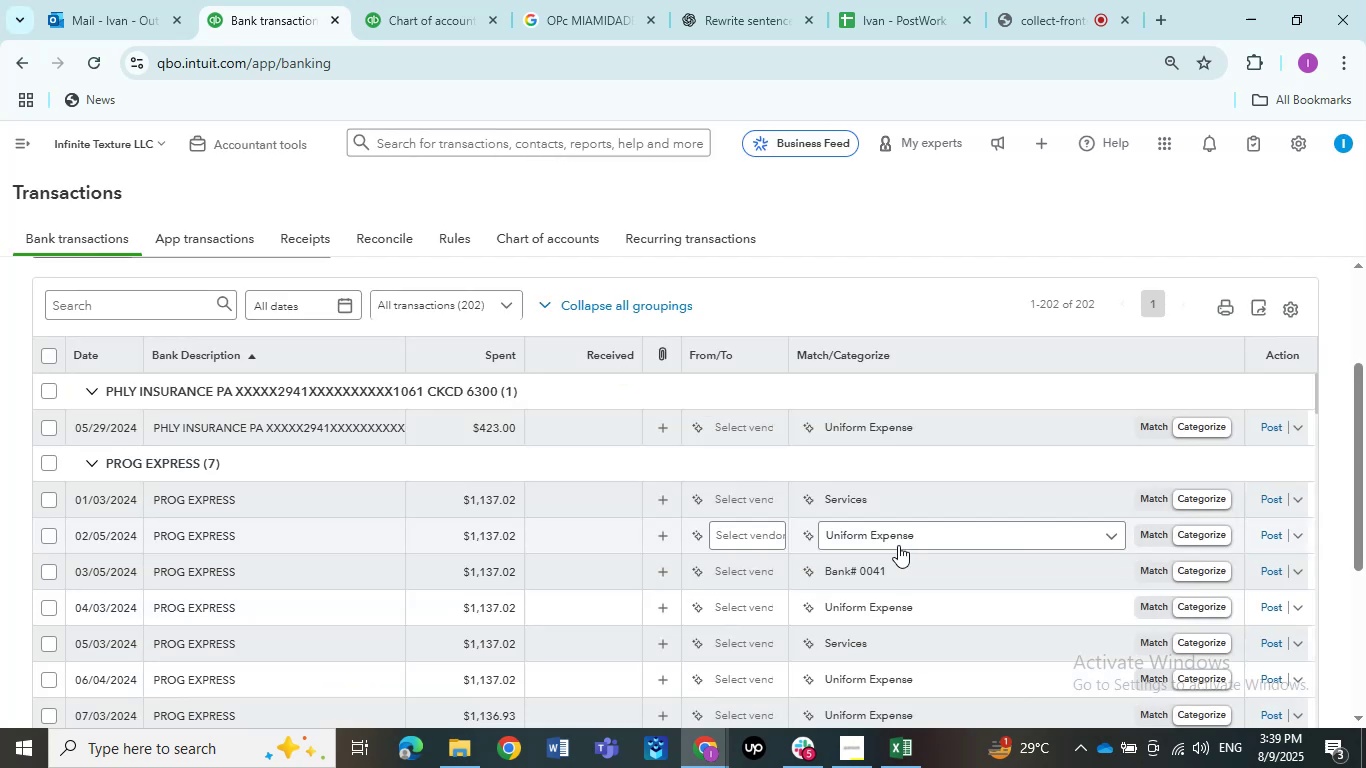 
wait(15.83)
 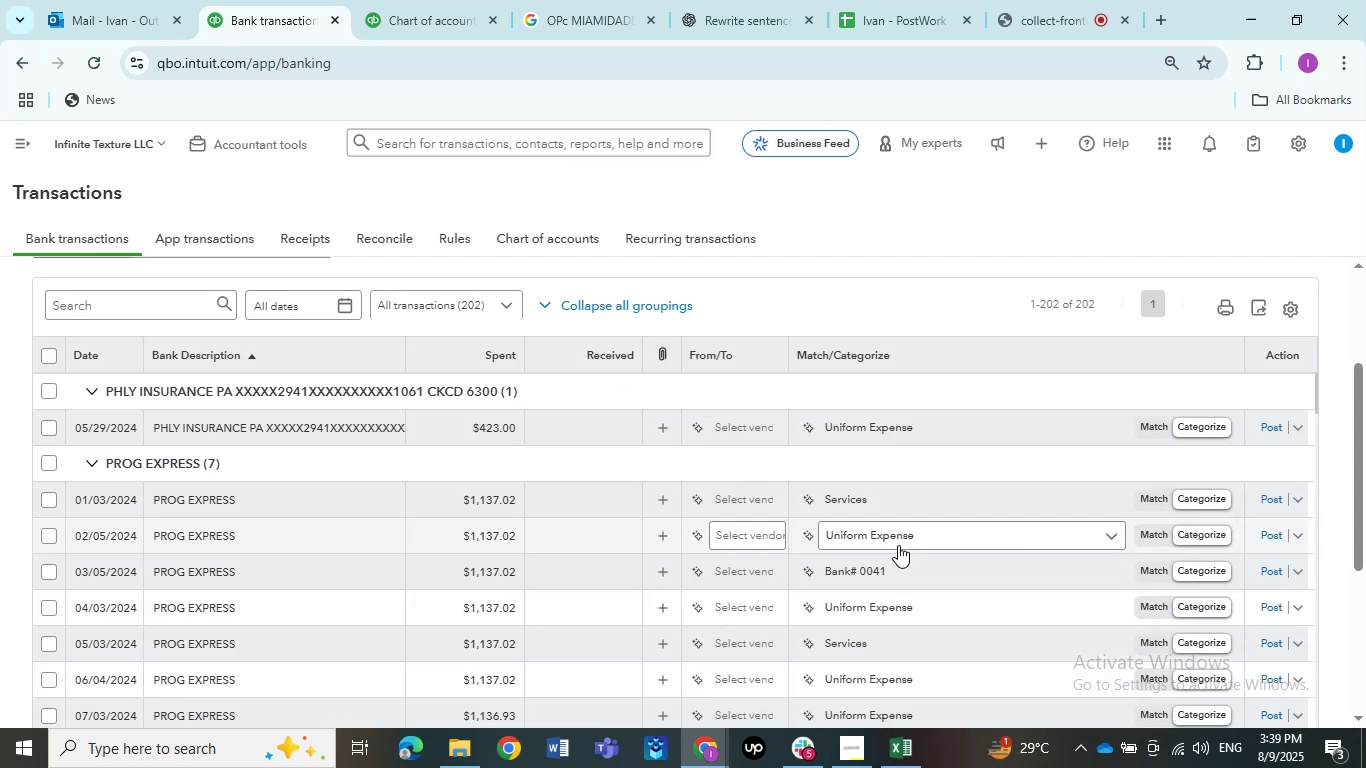 
left_click([354, 419])
 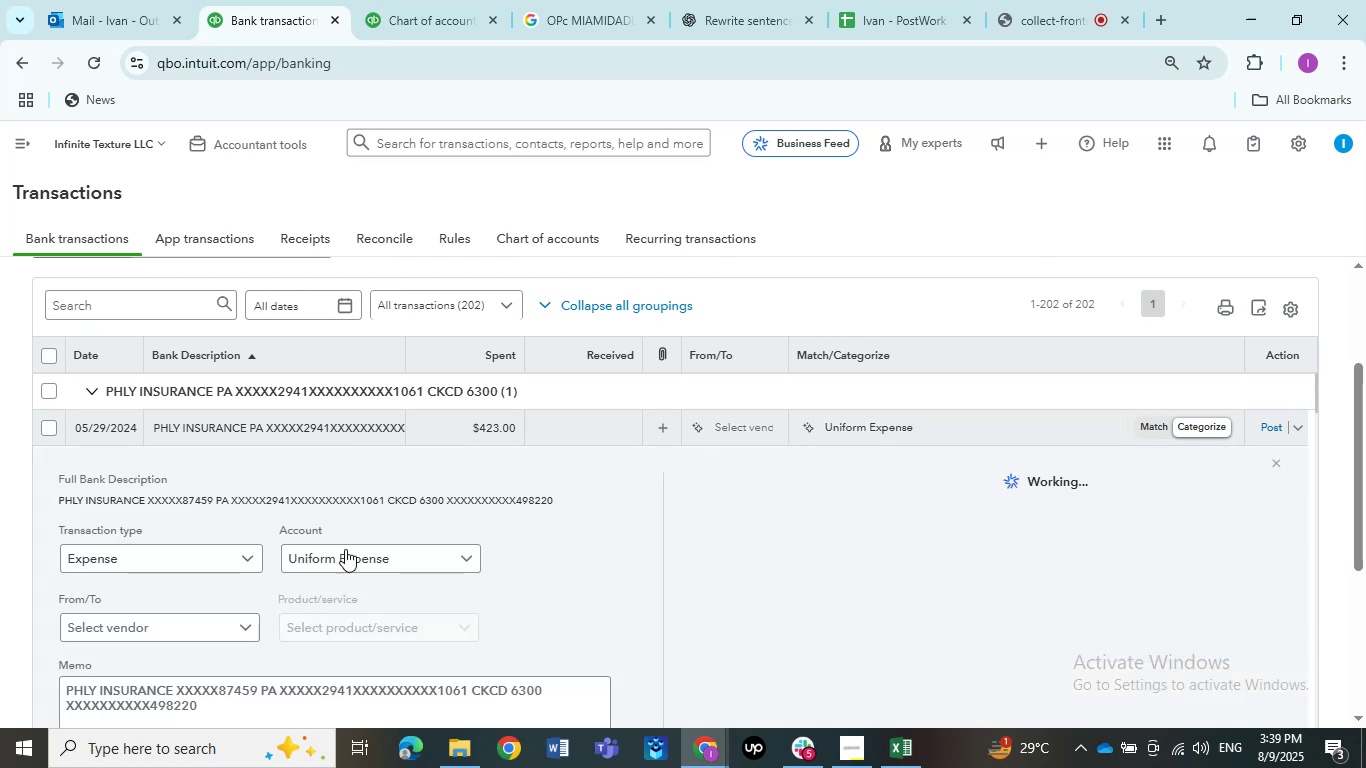 
left_click([345, 558])
 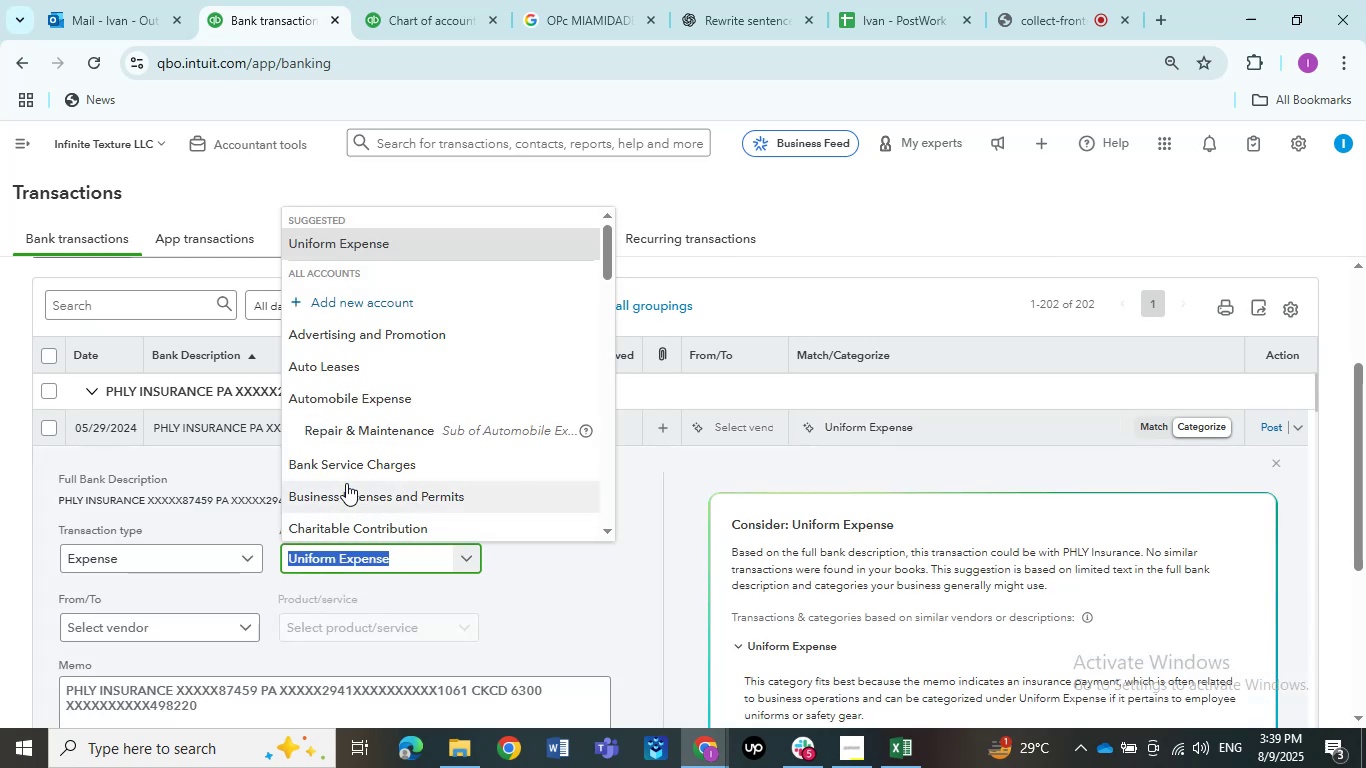 
type(Im)
key(Backspace)
type(nsurance)
 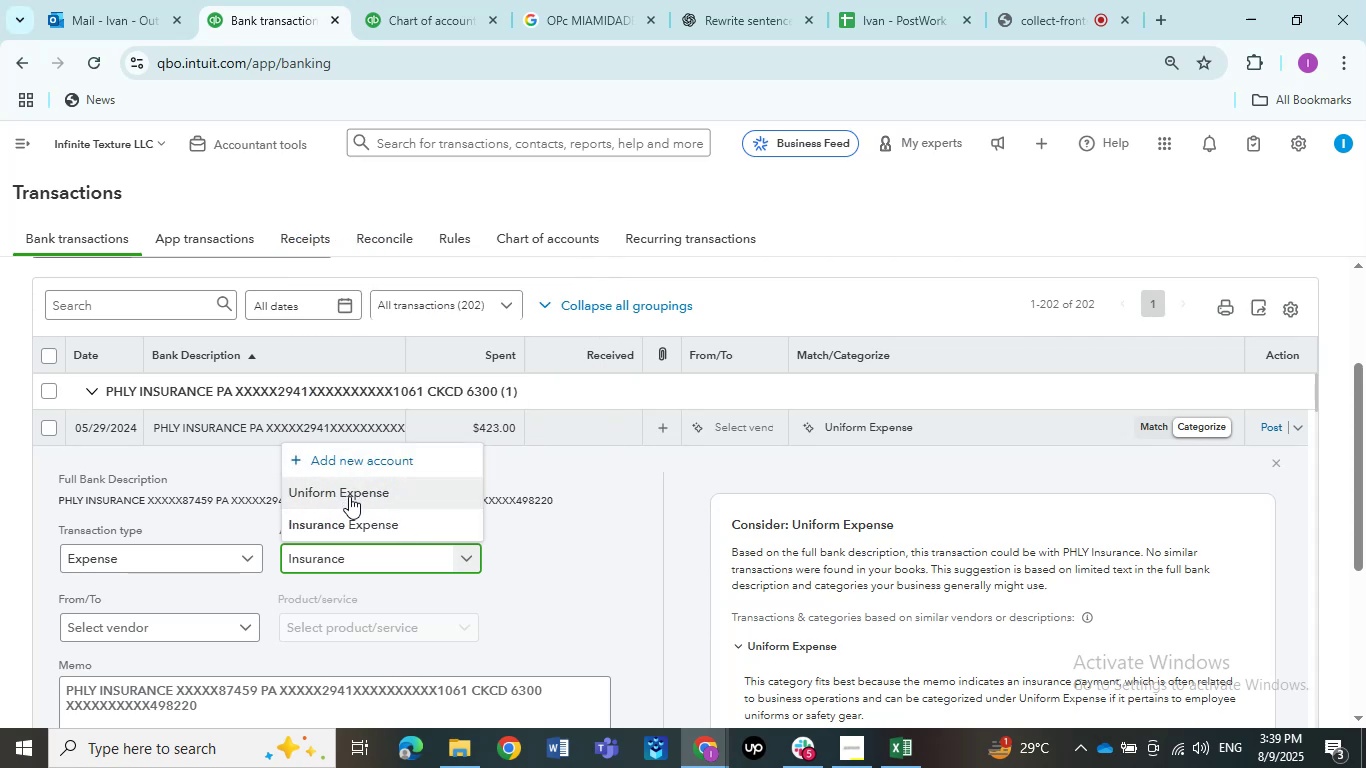 
left_click([349, 513])
 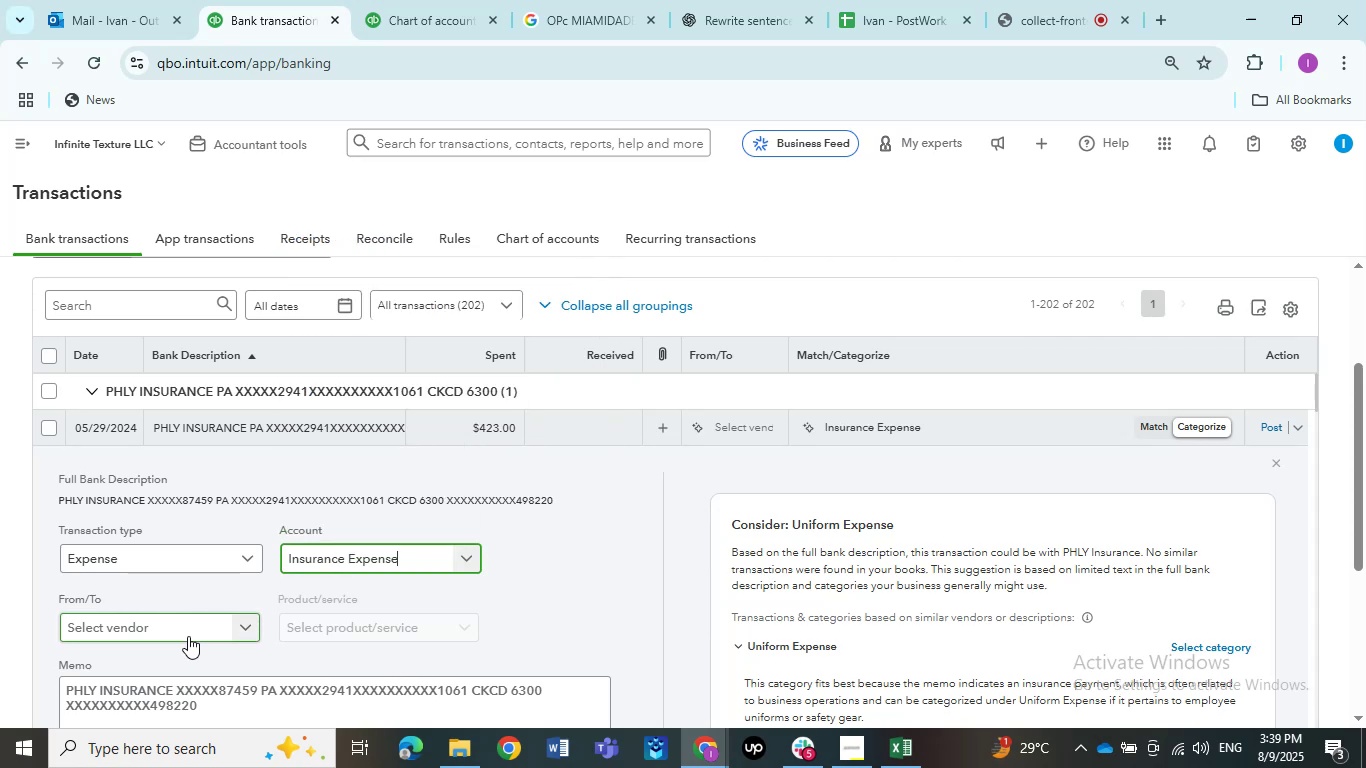 
left_click([187, 629])
 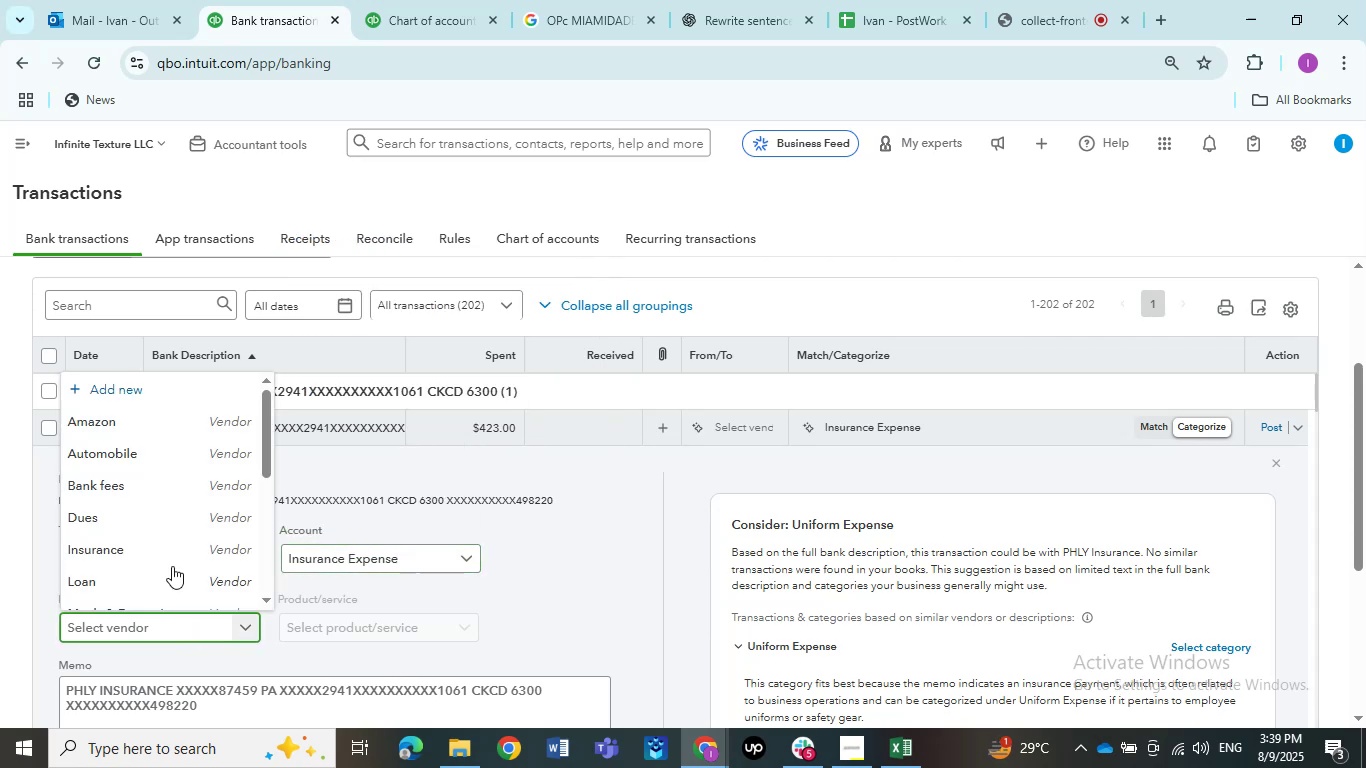 
scroll: coordinate [171, 560], scroll_direction: down, amount: 1.0
 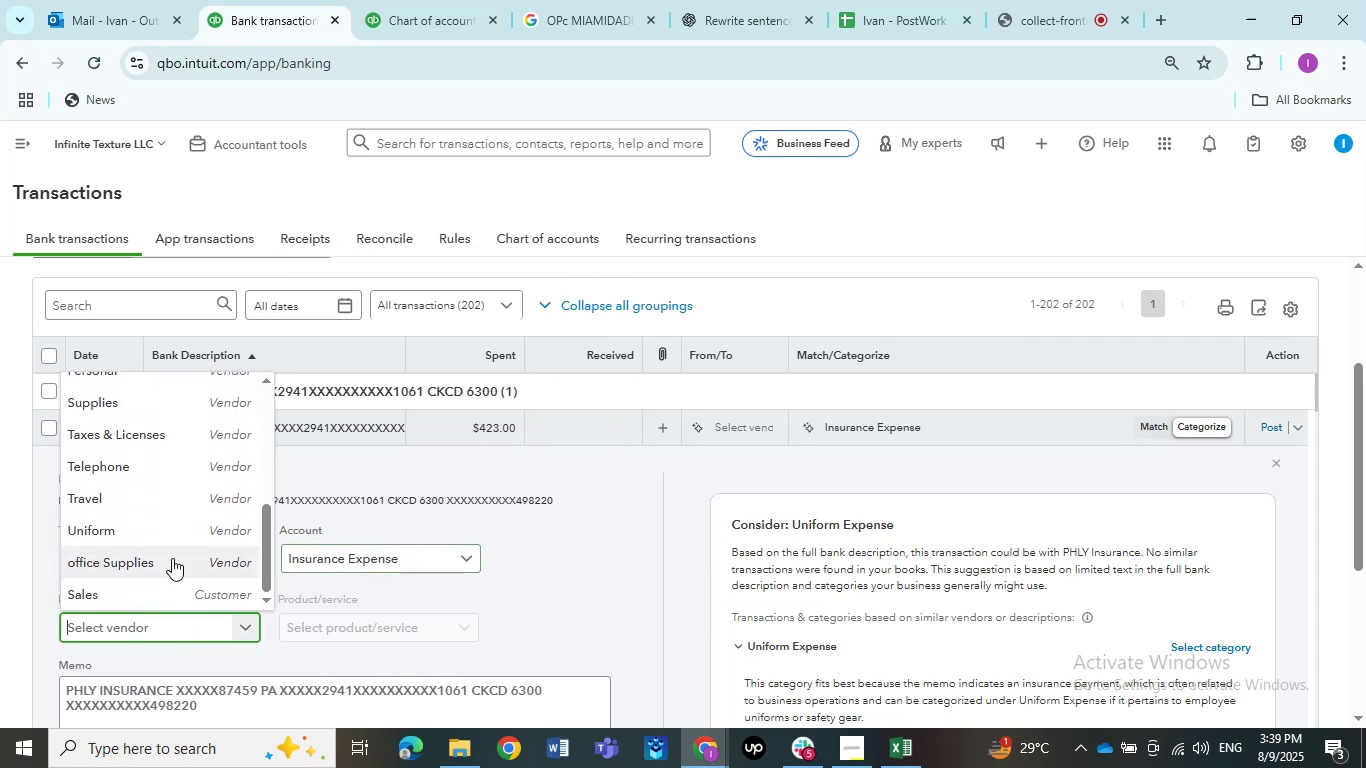 
scroll: coordinate [173, 559], scroll_direction: up, amount: 2.0
 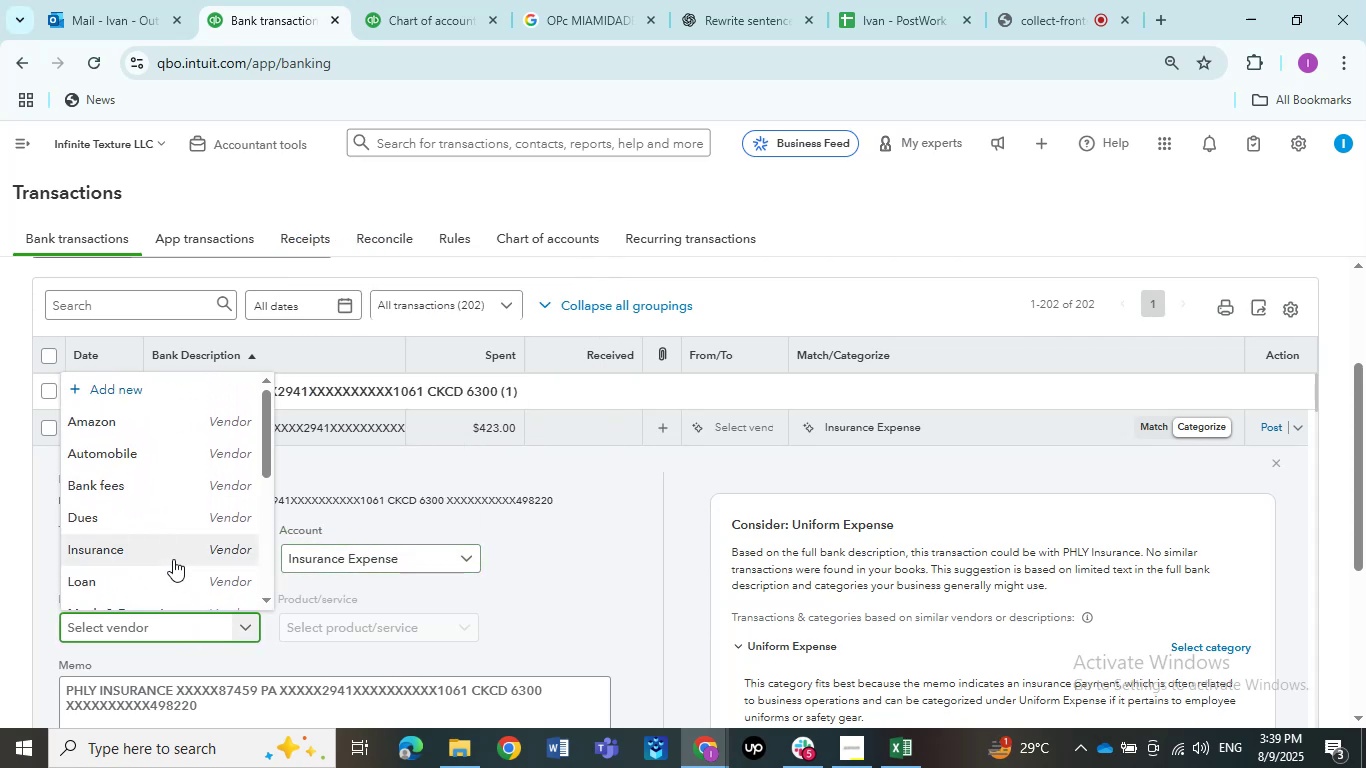 
type(Insura)
 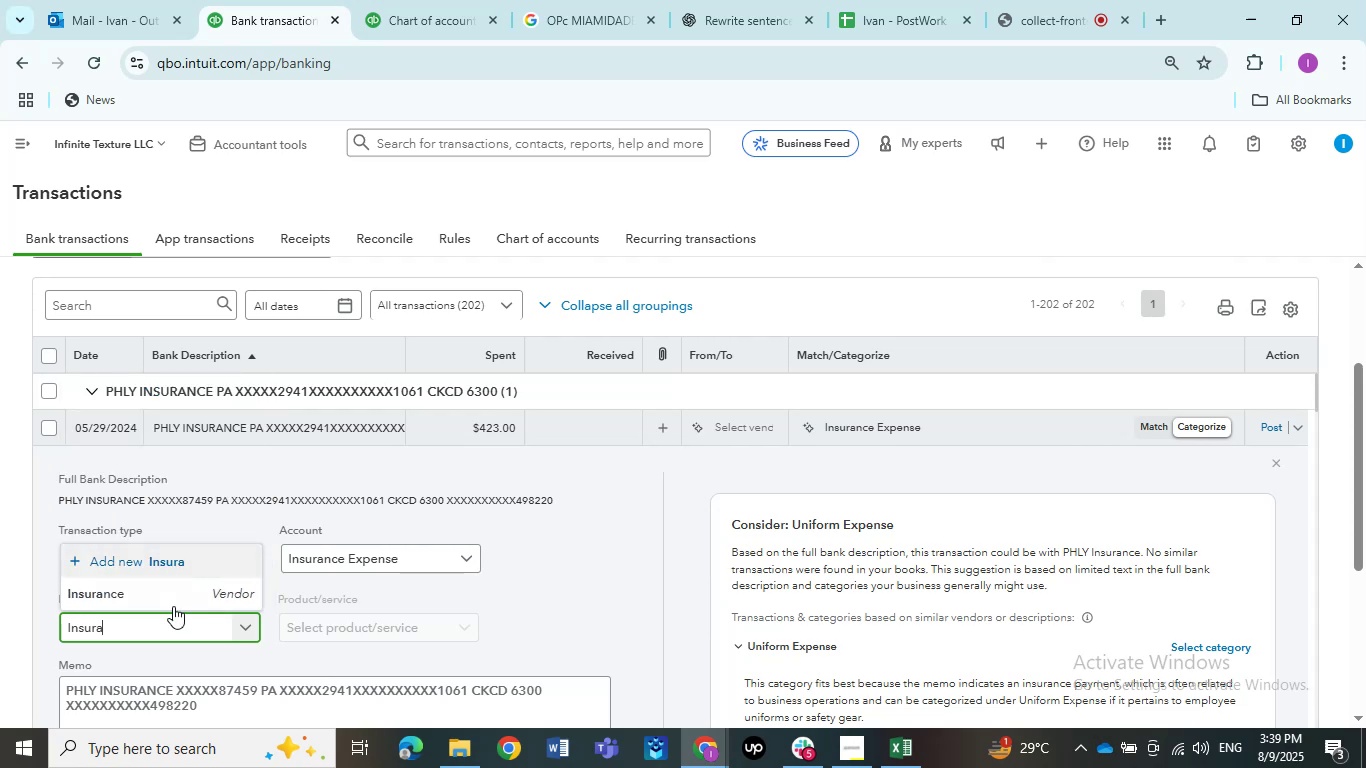 
left_click([172, 598])
 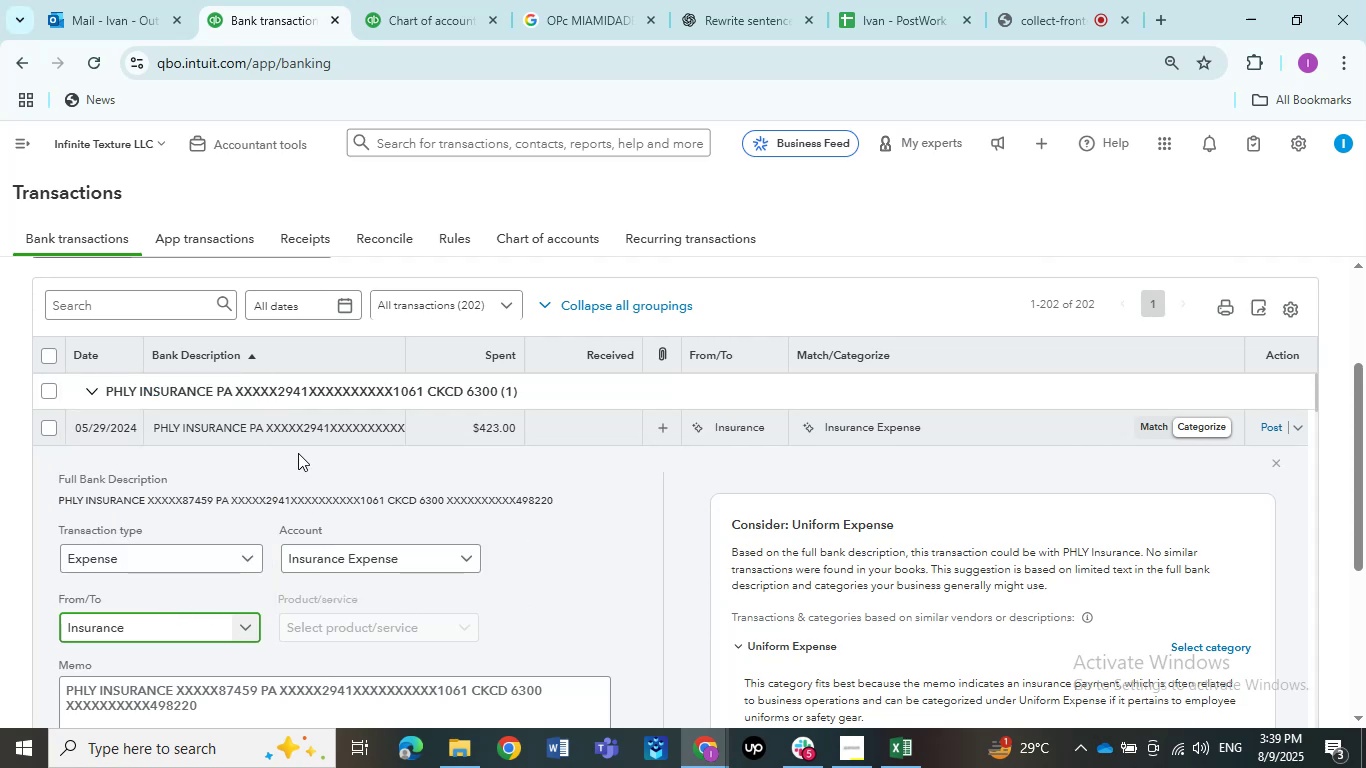 
left_click([298, 441])
 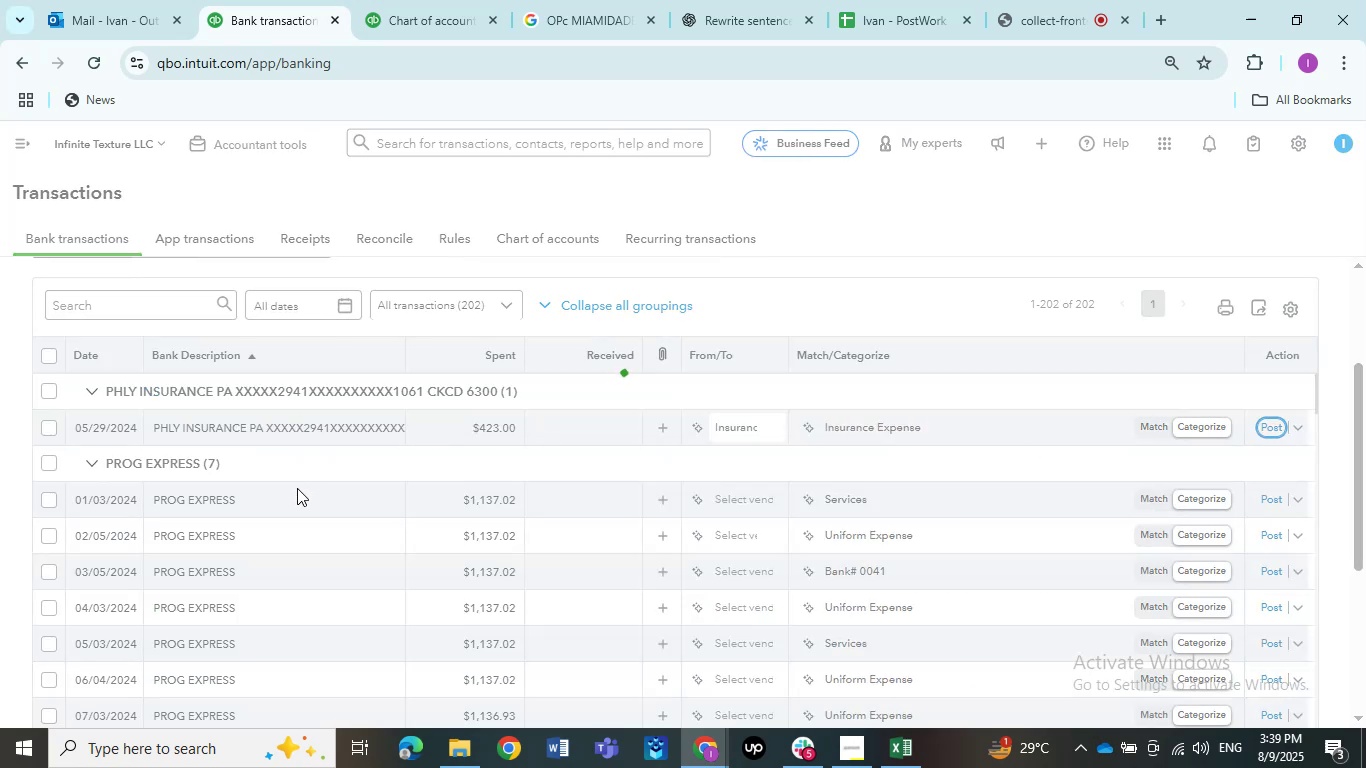 
wait(6.04)
 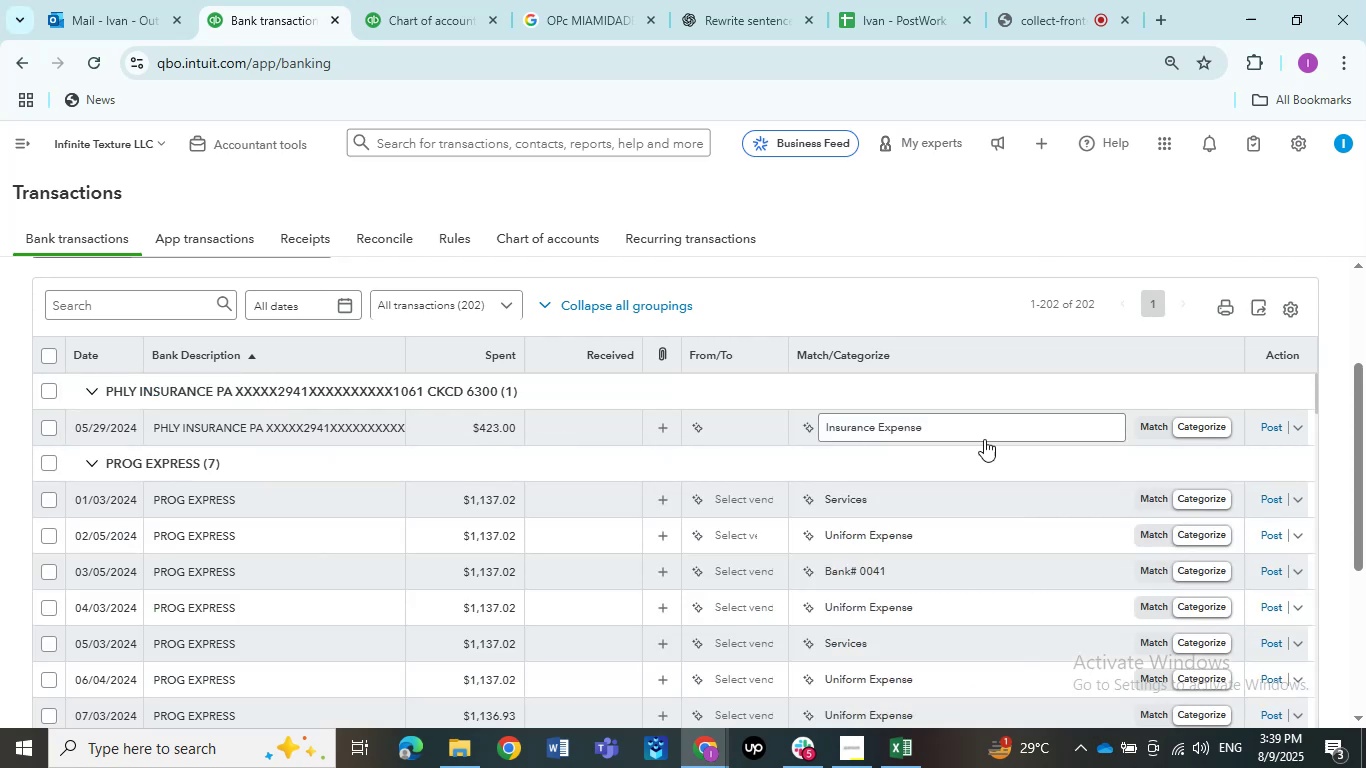 
left_click([276, 424])
 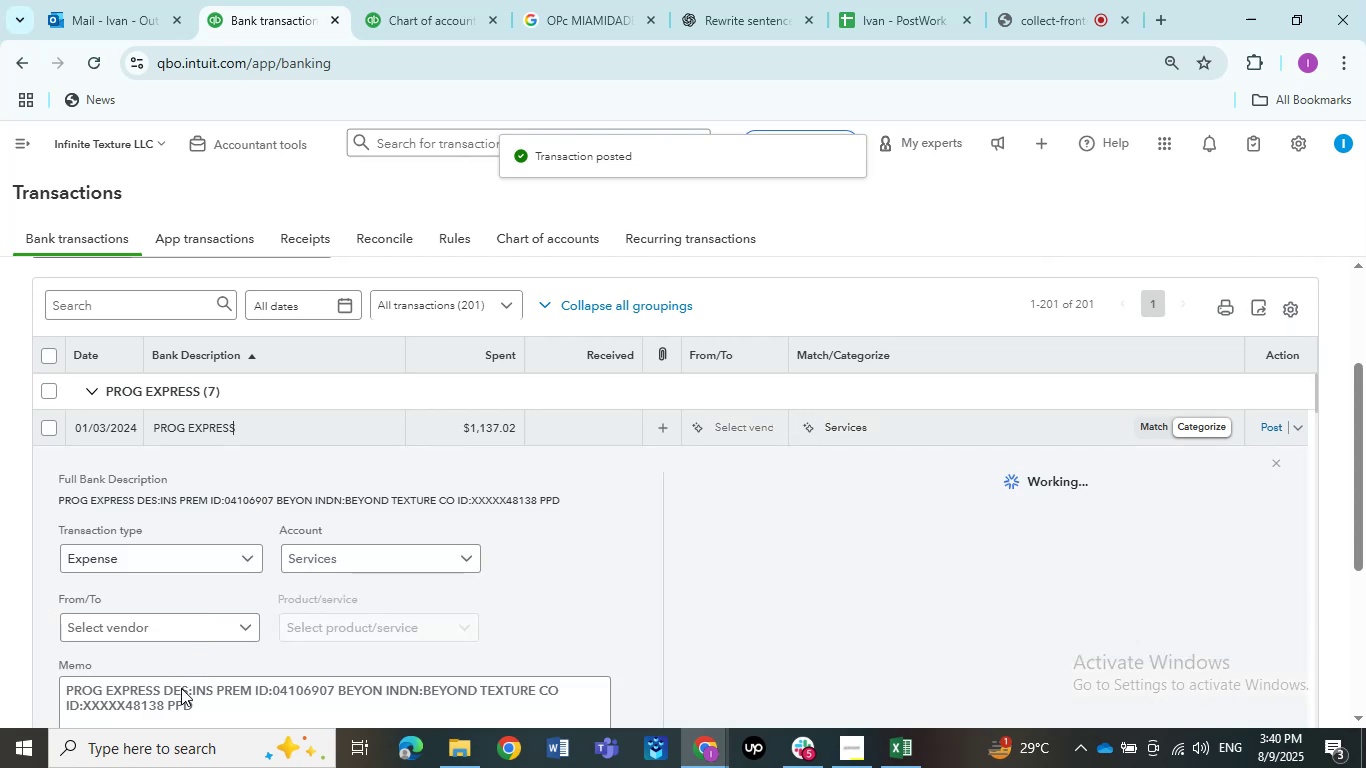 
left_click([157, 689])
 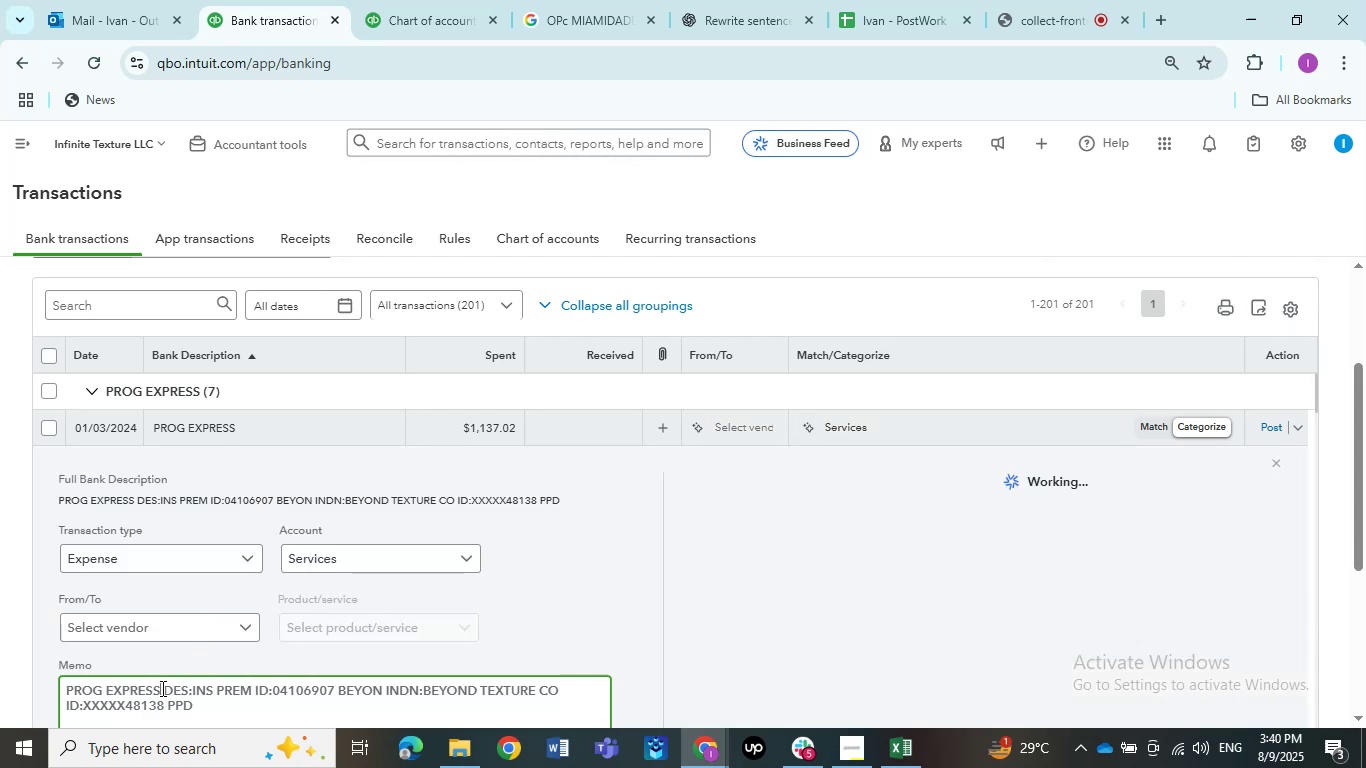 
left_click_drag(start_coordinate=[158, 690], to_coordinate=[63, 690])
 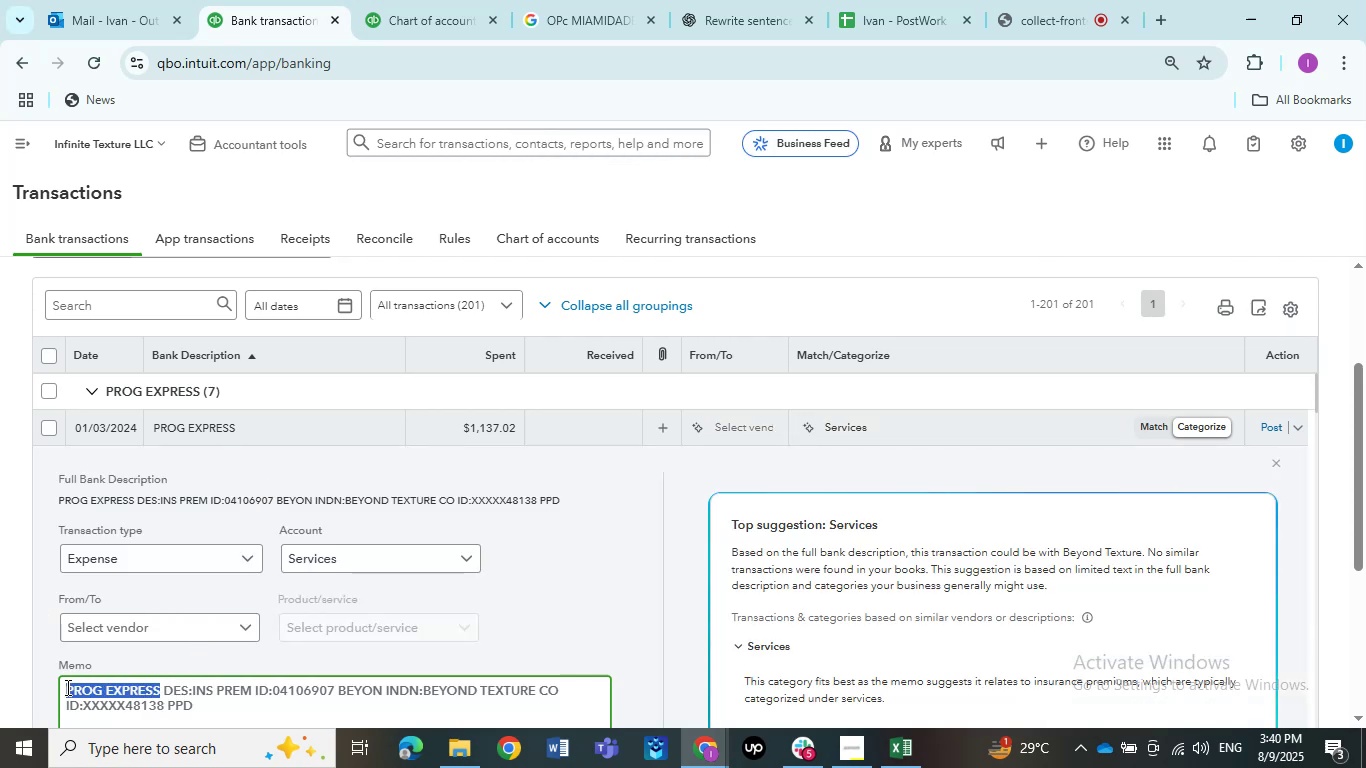 
key(Control+C)
 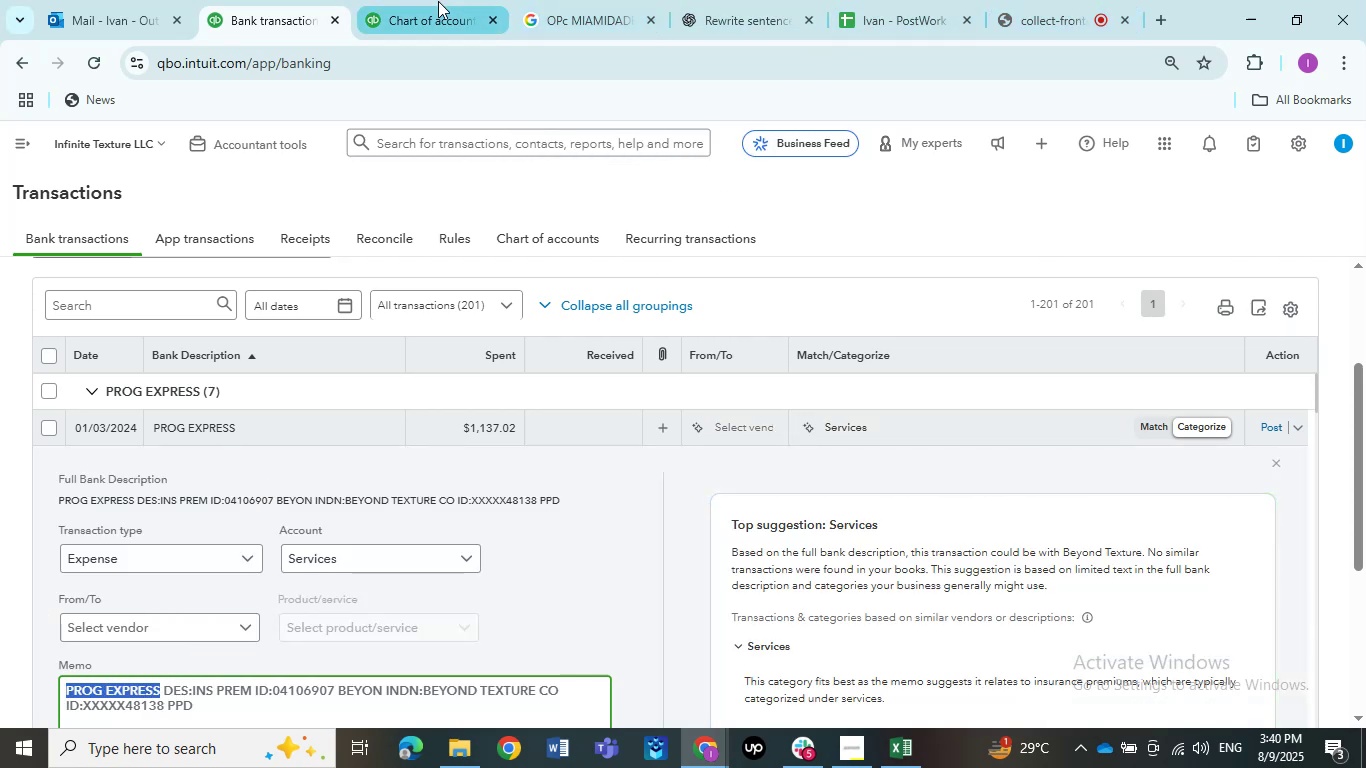 
left_click([538, 1])
 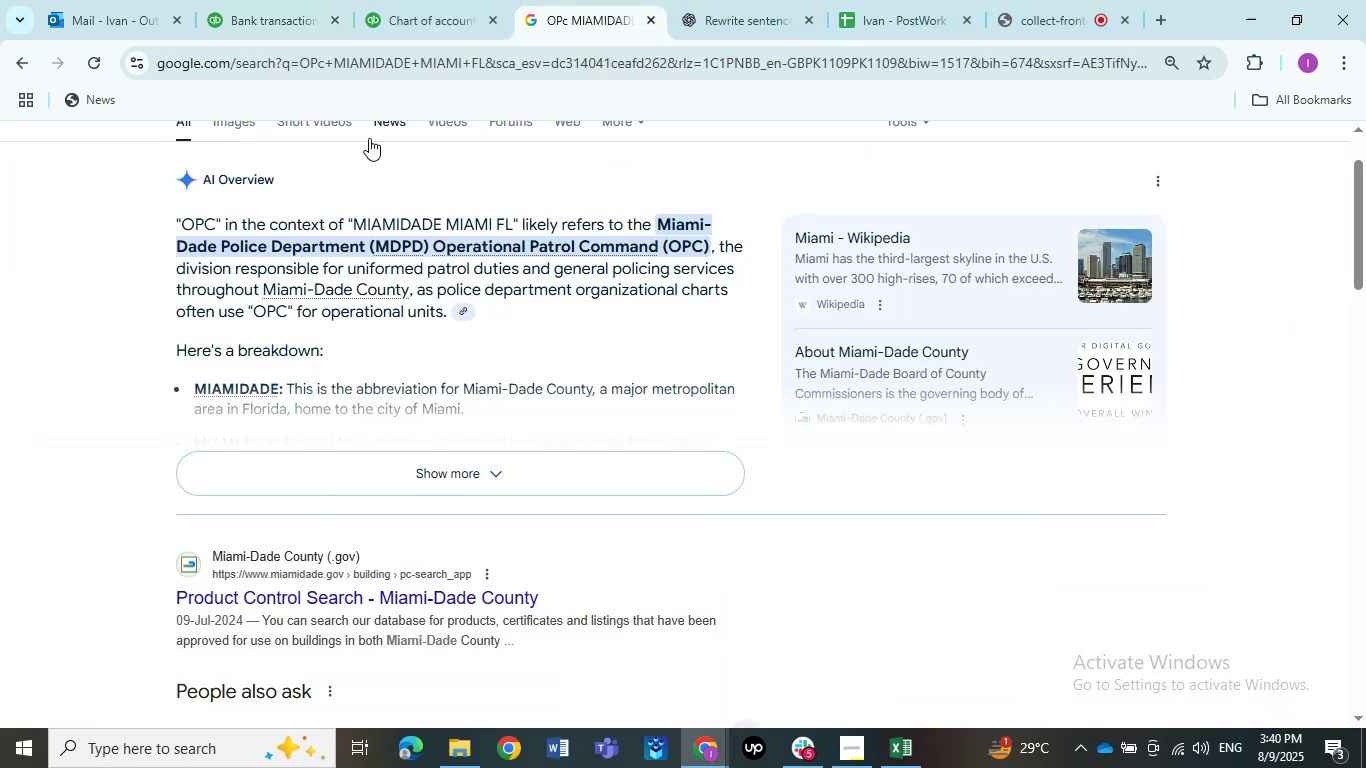 
scroll: coordinate [362, 154], scroll_direction: up, amount: 4.0
 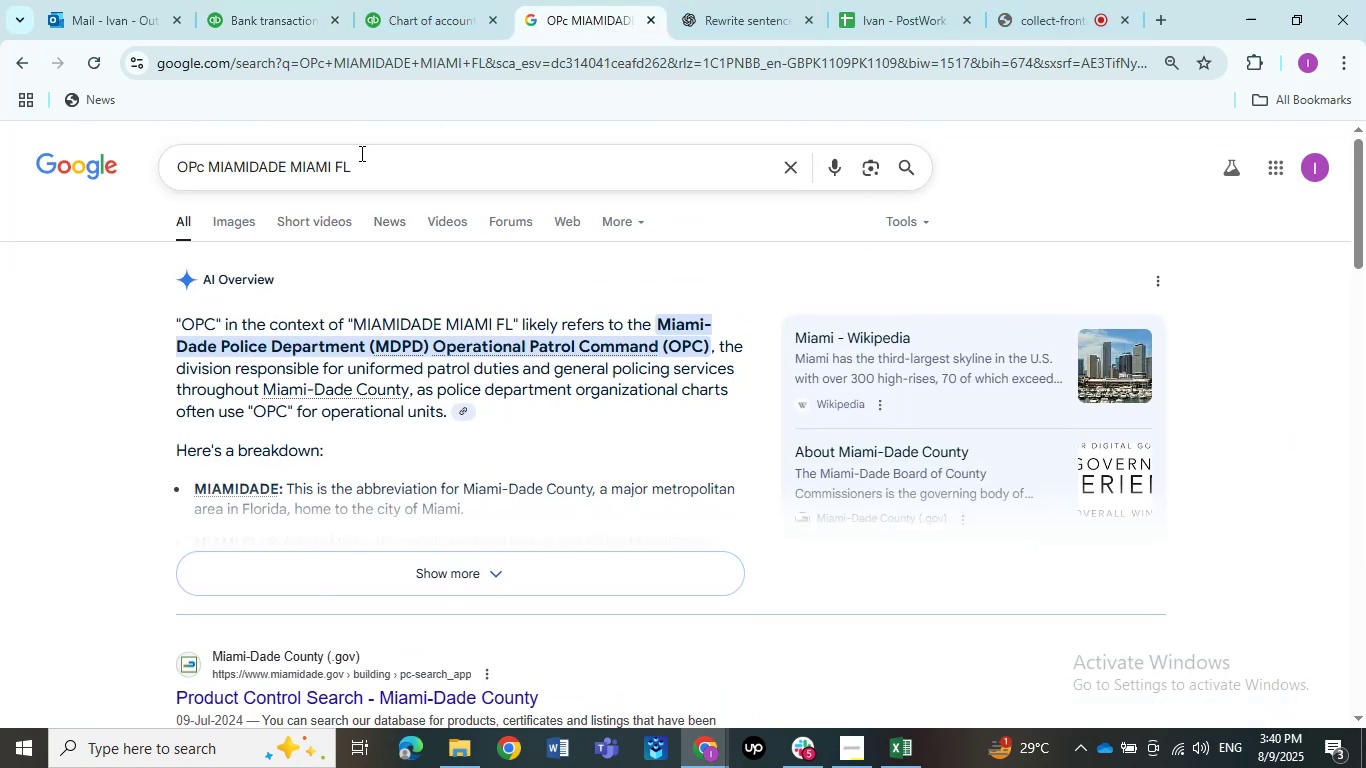 
left_click_drag(start_coordinate=[360, 153], to_coordinate=[0, 144])
 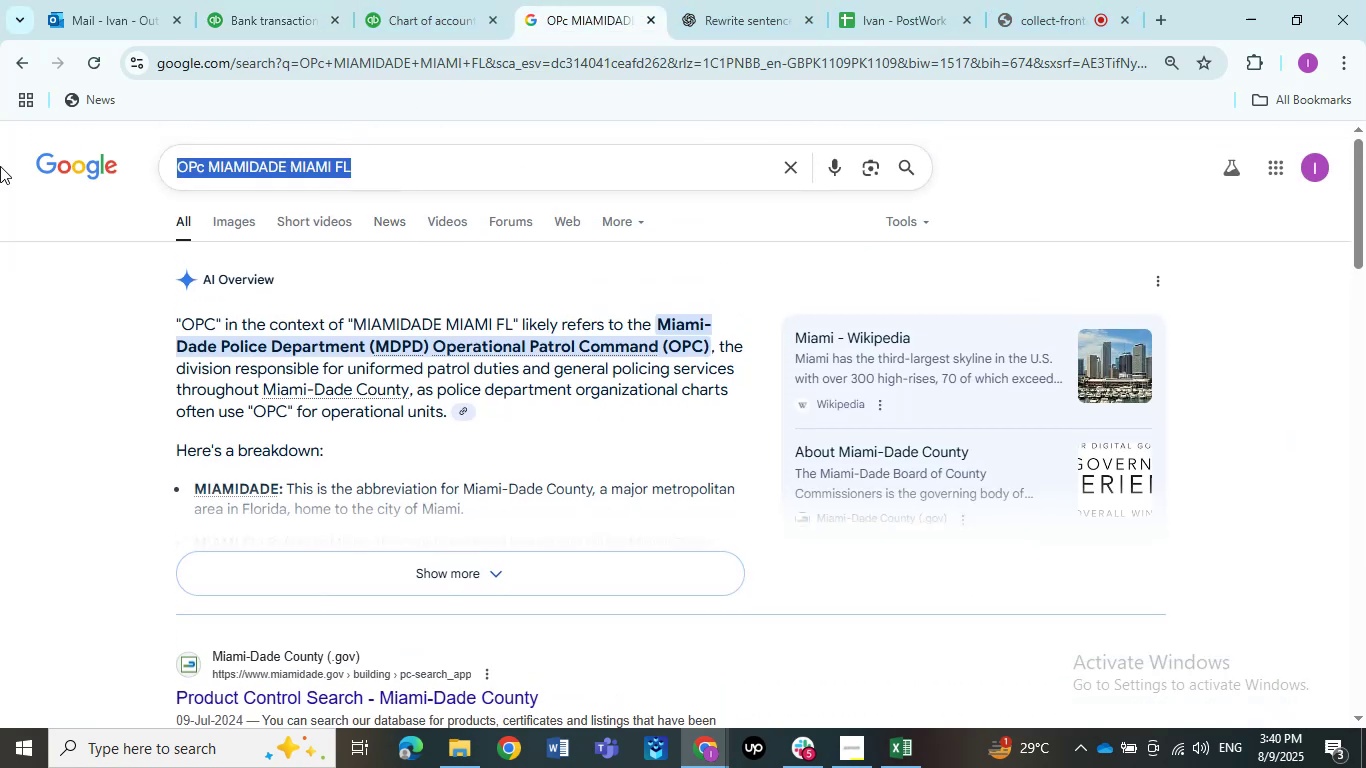 
key(Control+ControlLeft)
 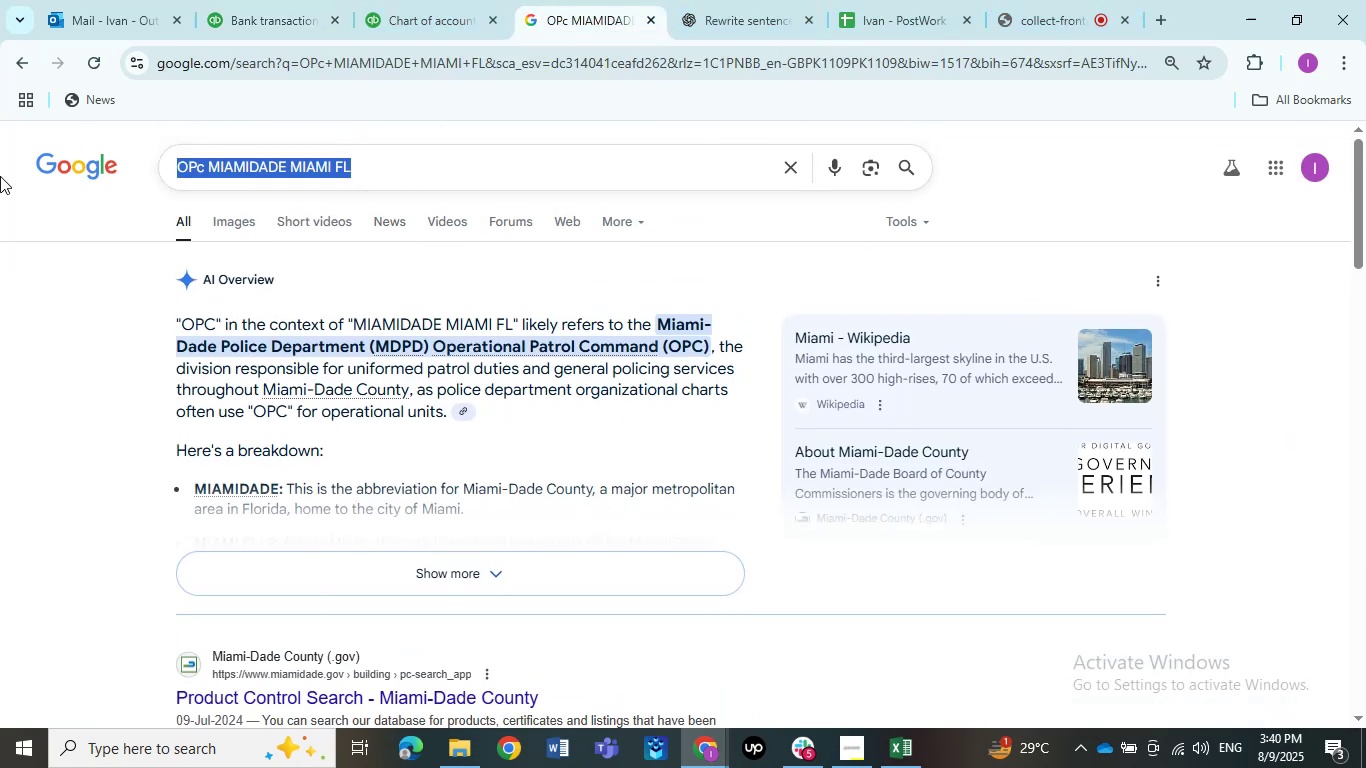 
key(Control+V)
 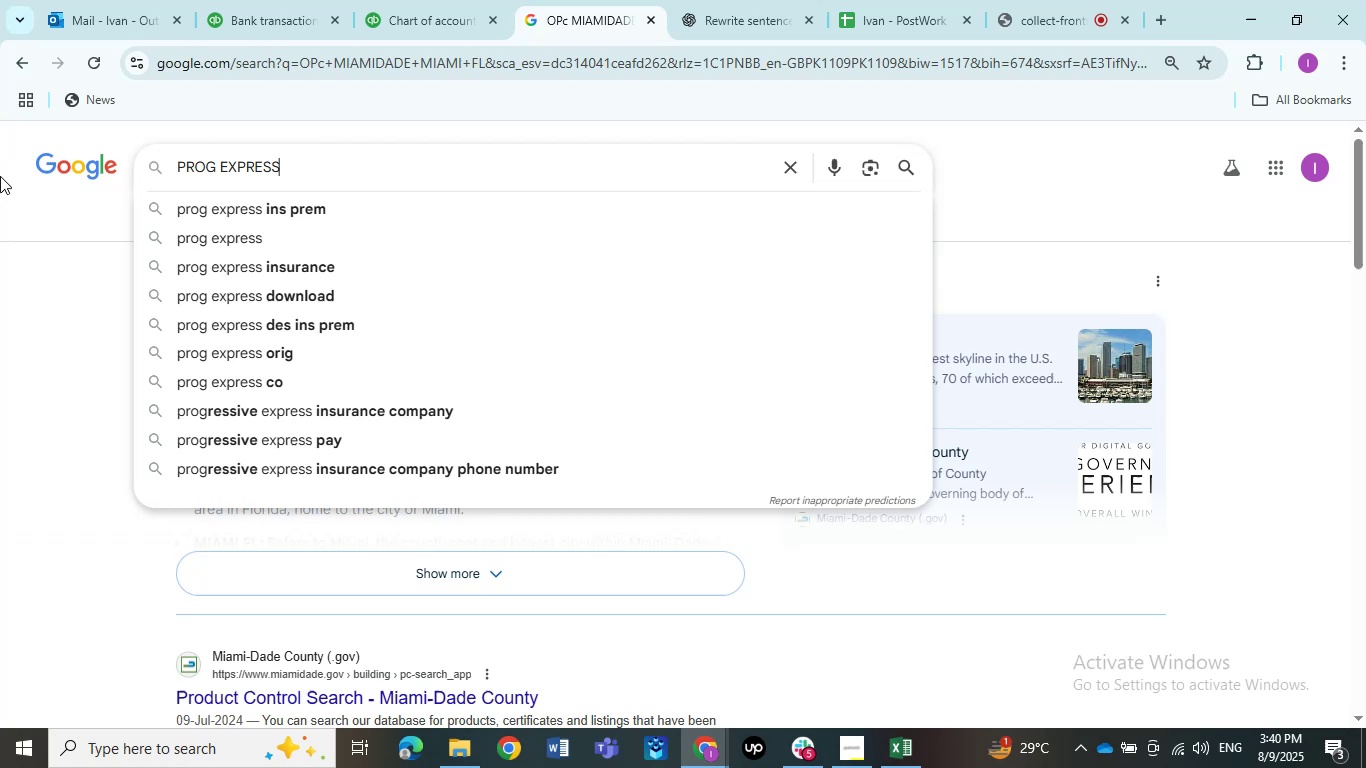 
key(NumpadEnter)
 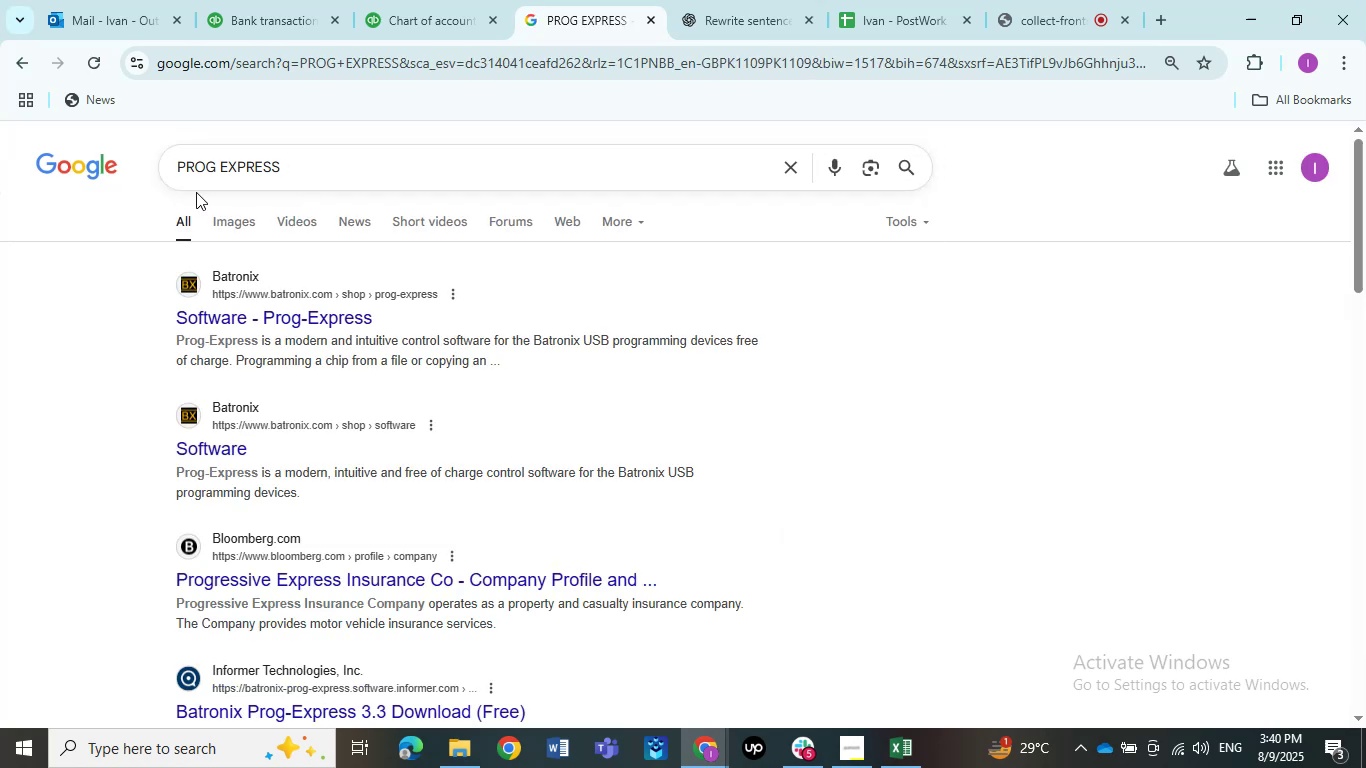 
left_click([307, 157])
 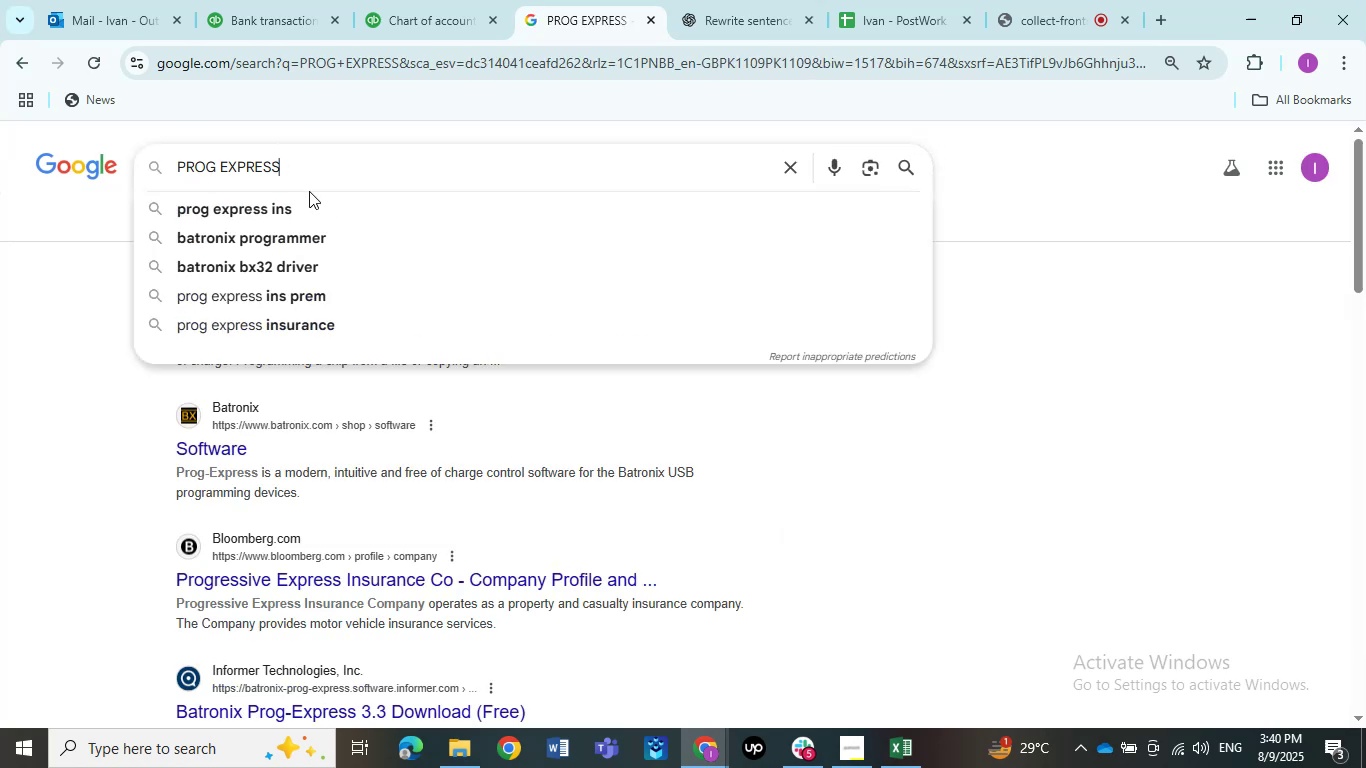 
left_click([309, 199])
 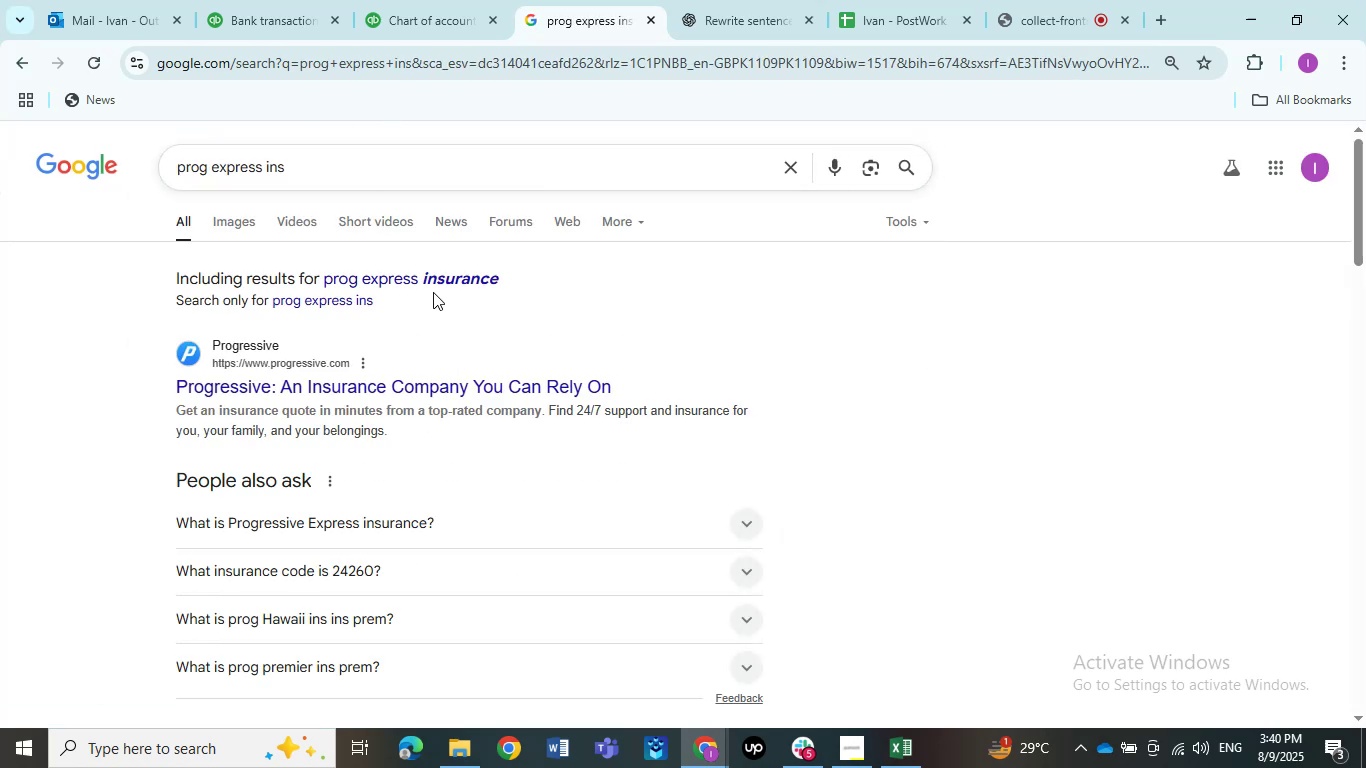 
left_click([429, 272])
 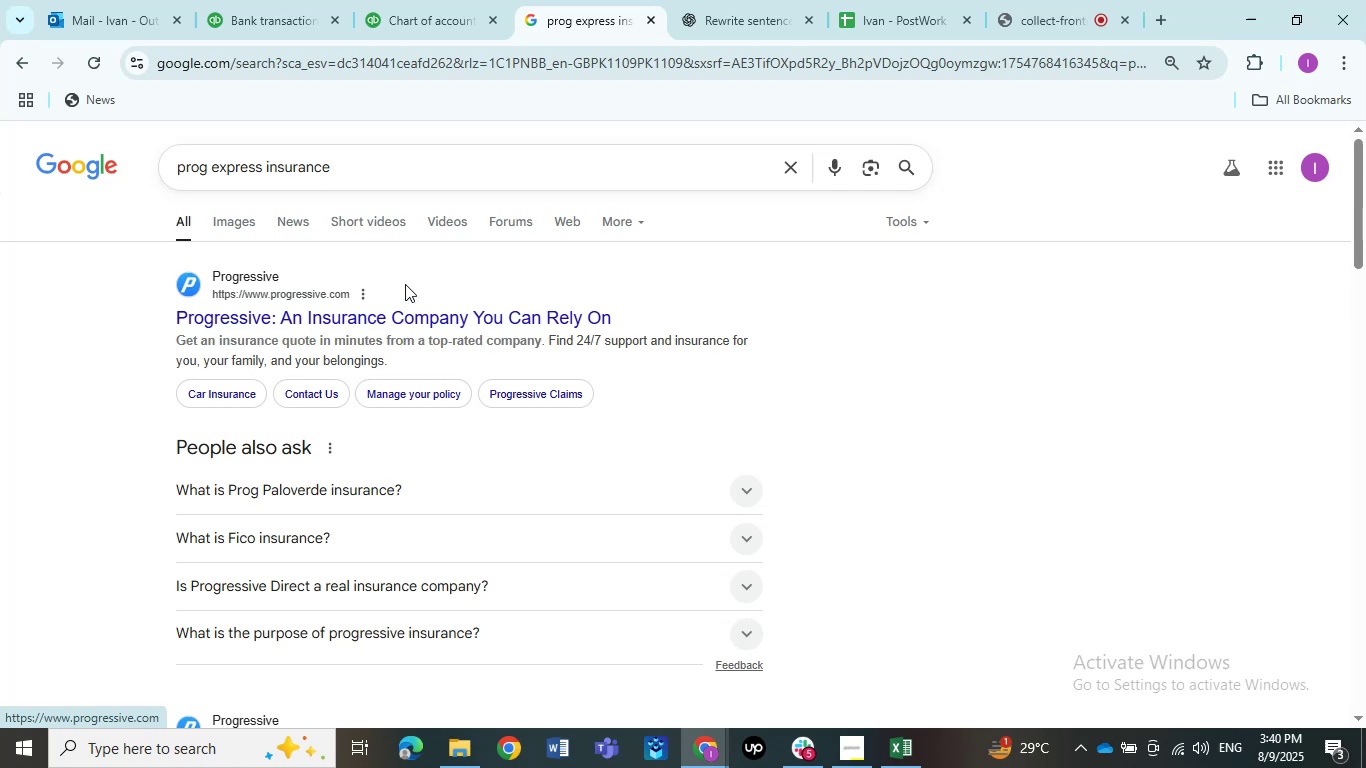 
left_click([289, 0])
 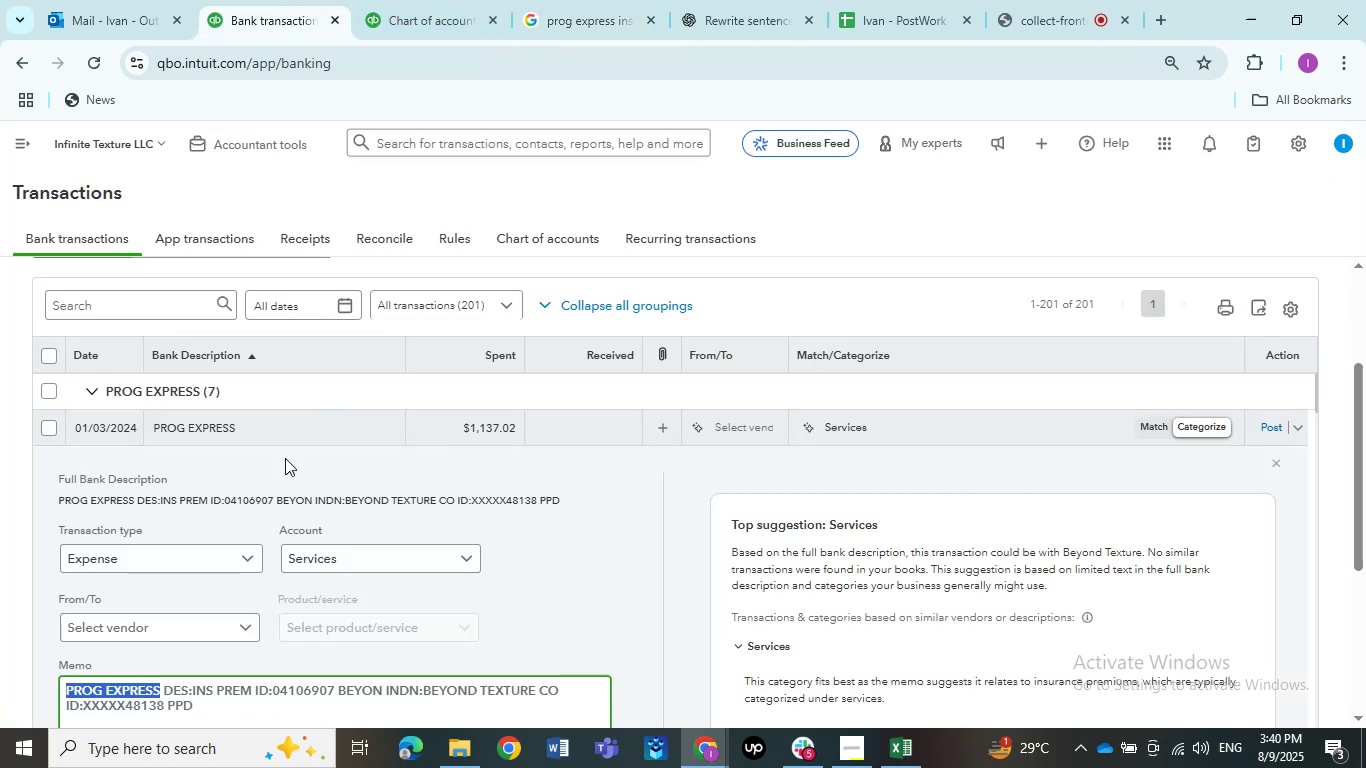 
left_click([247, 432])
 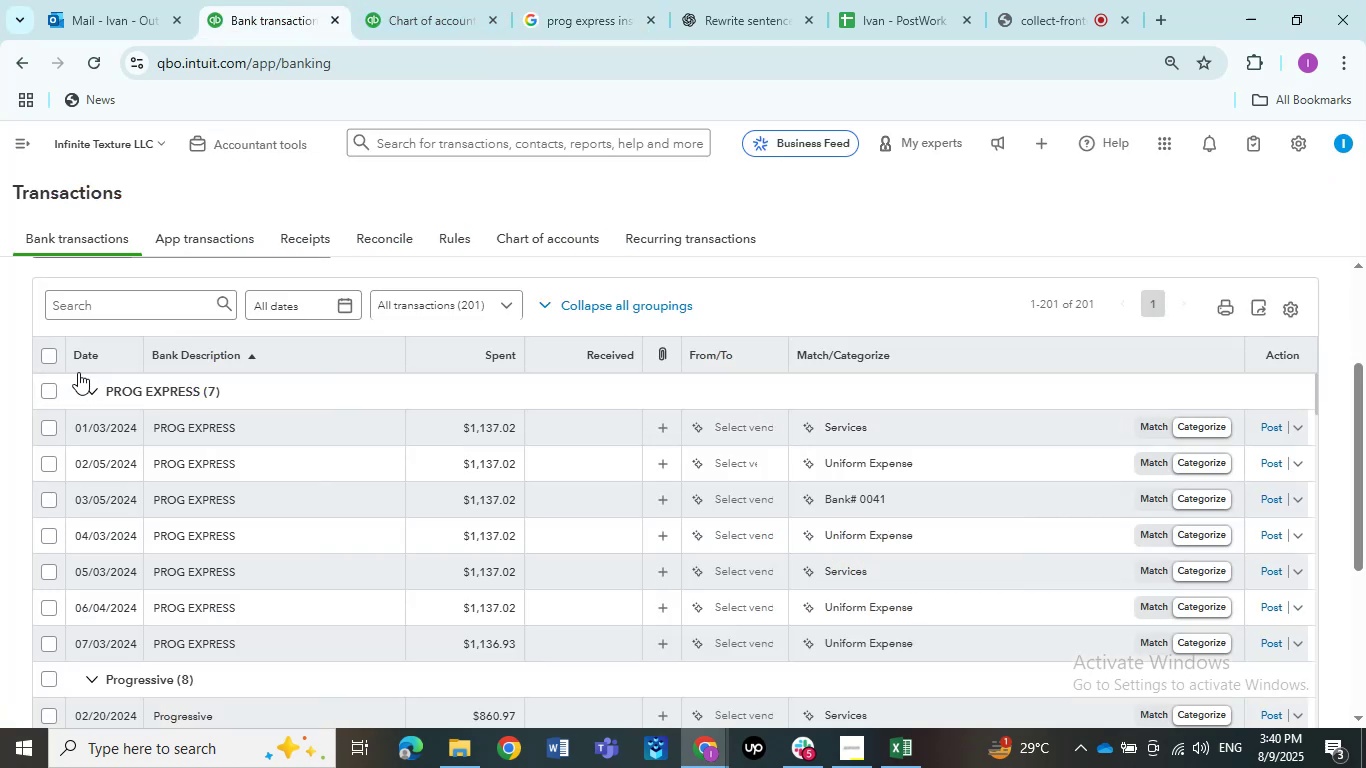 
wait(8.56)
 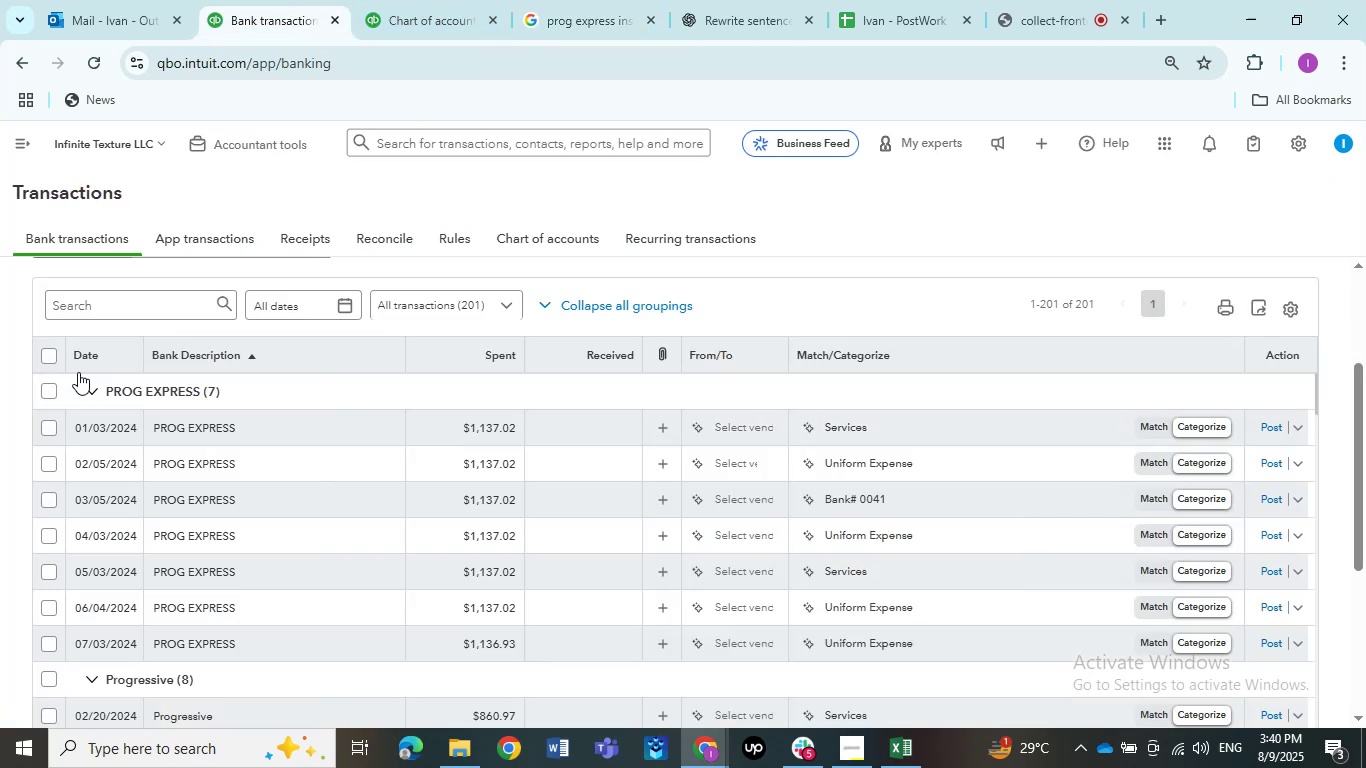 
left_click([53, 390])
 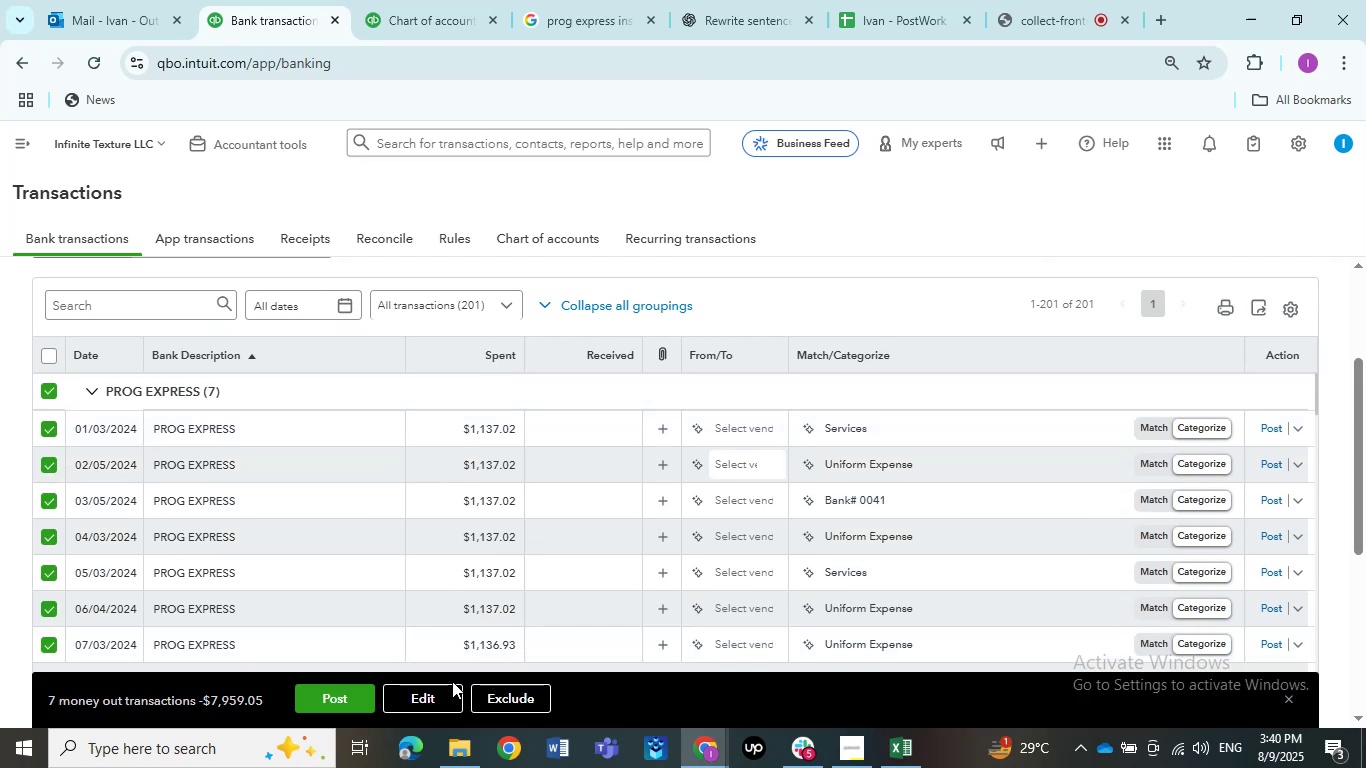 
left_click([440, 690])
 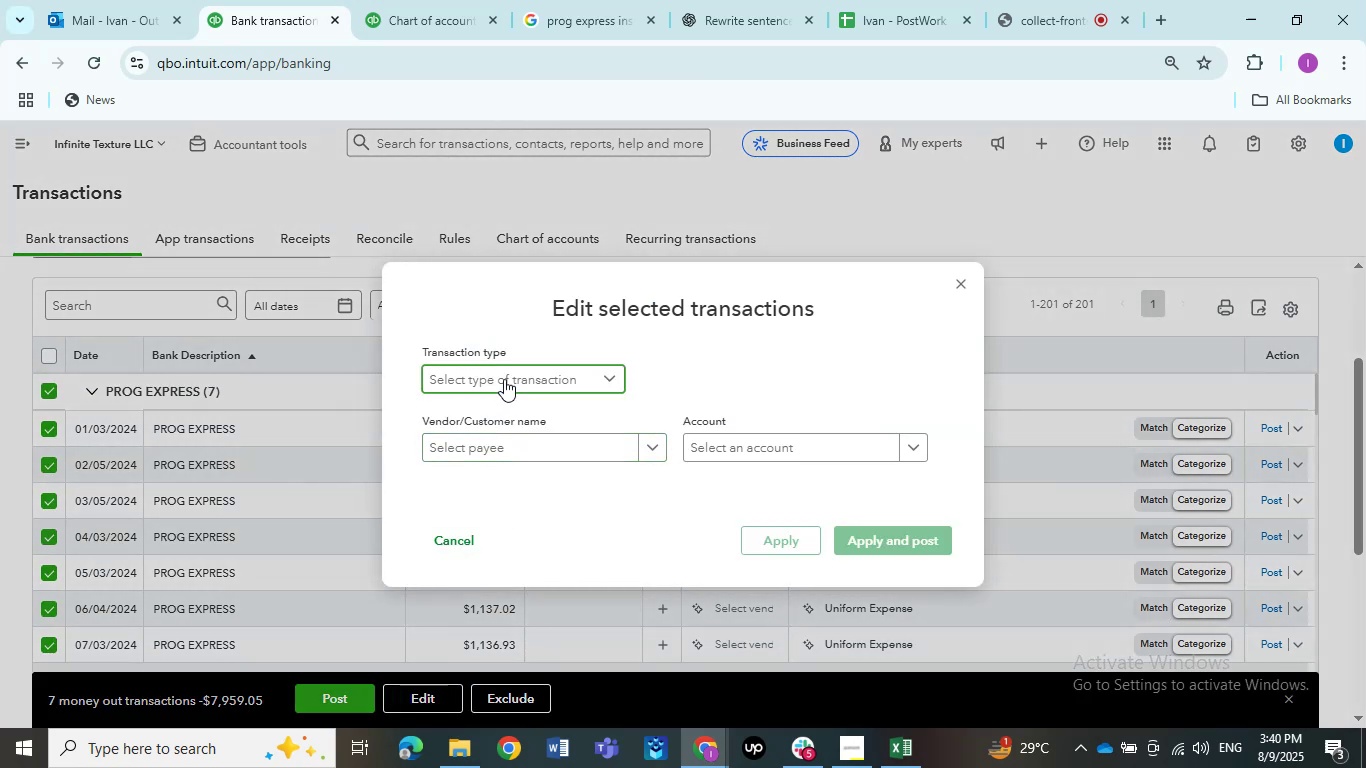 
double_click([503, 401])
 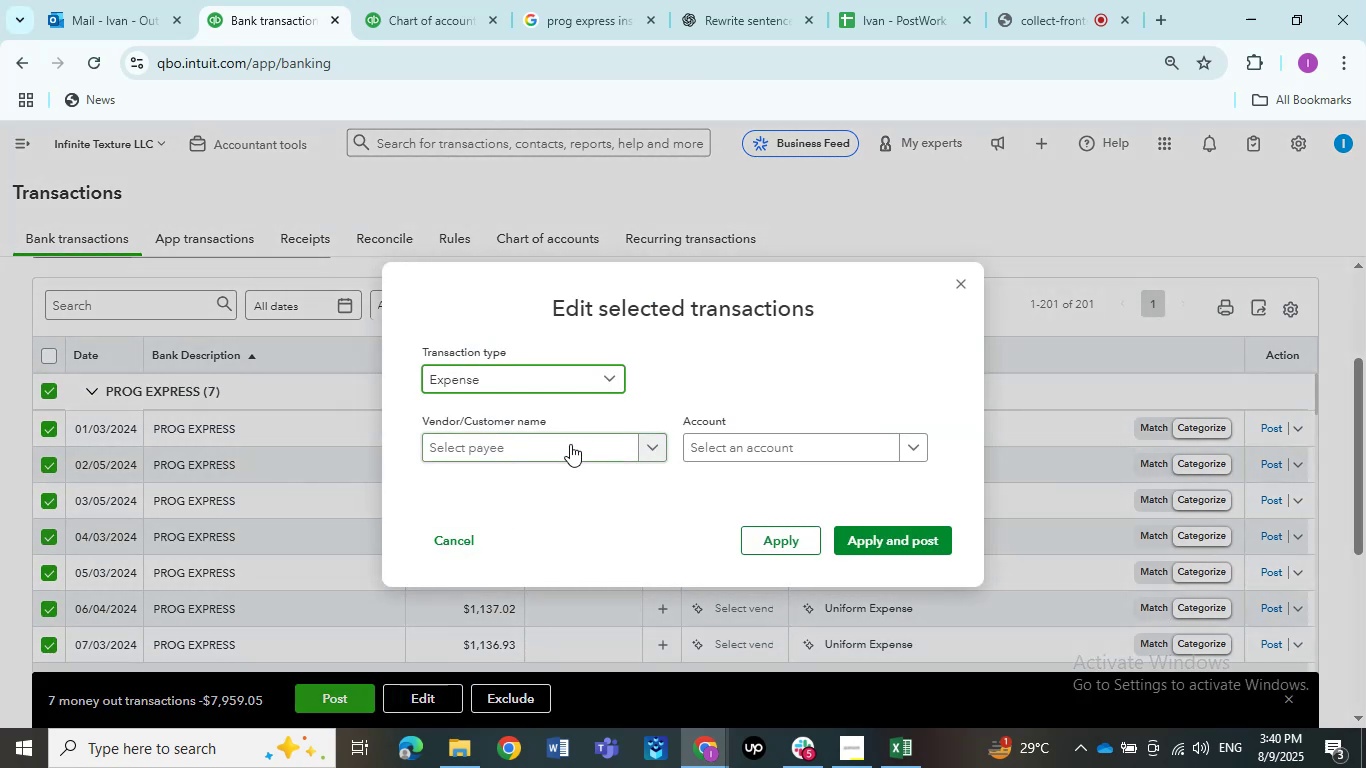 
left_click([565, 444])
 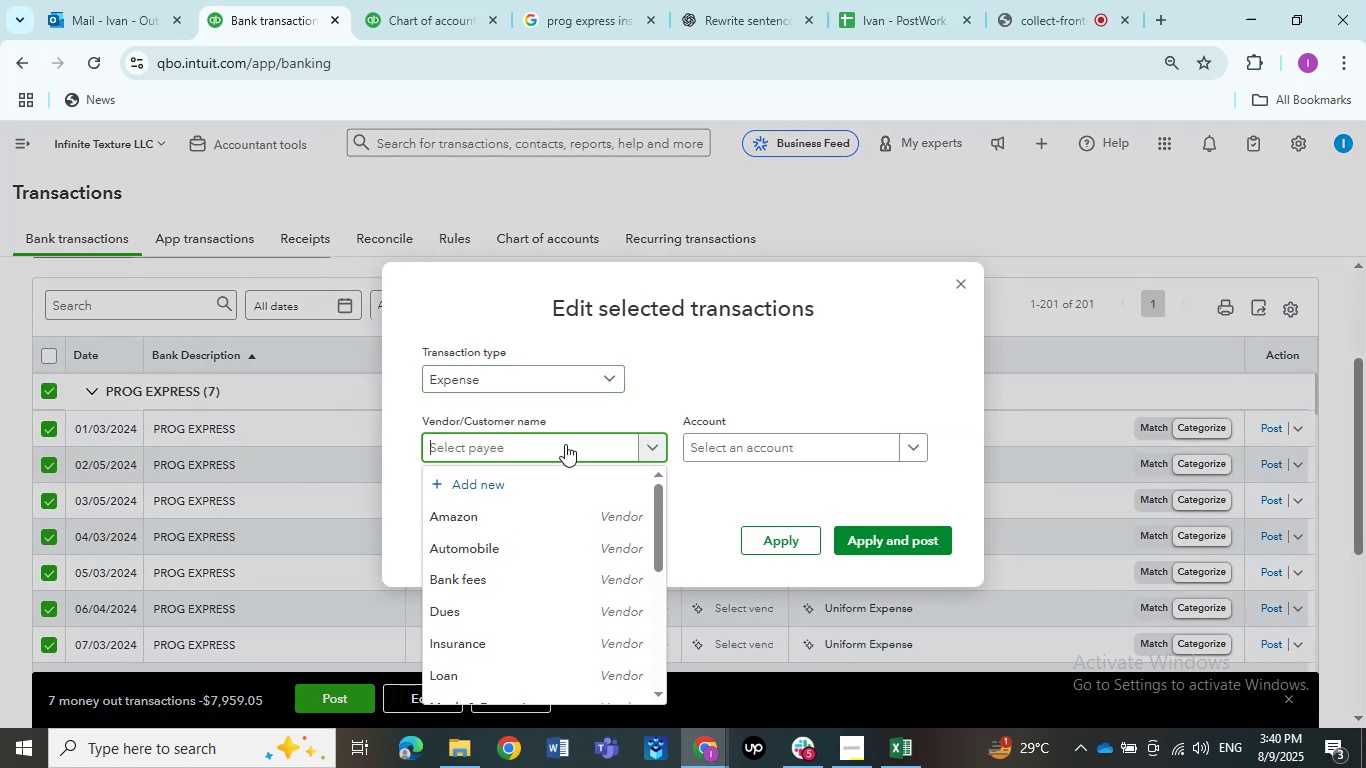 
type(Insurance)
 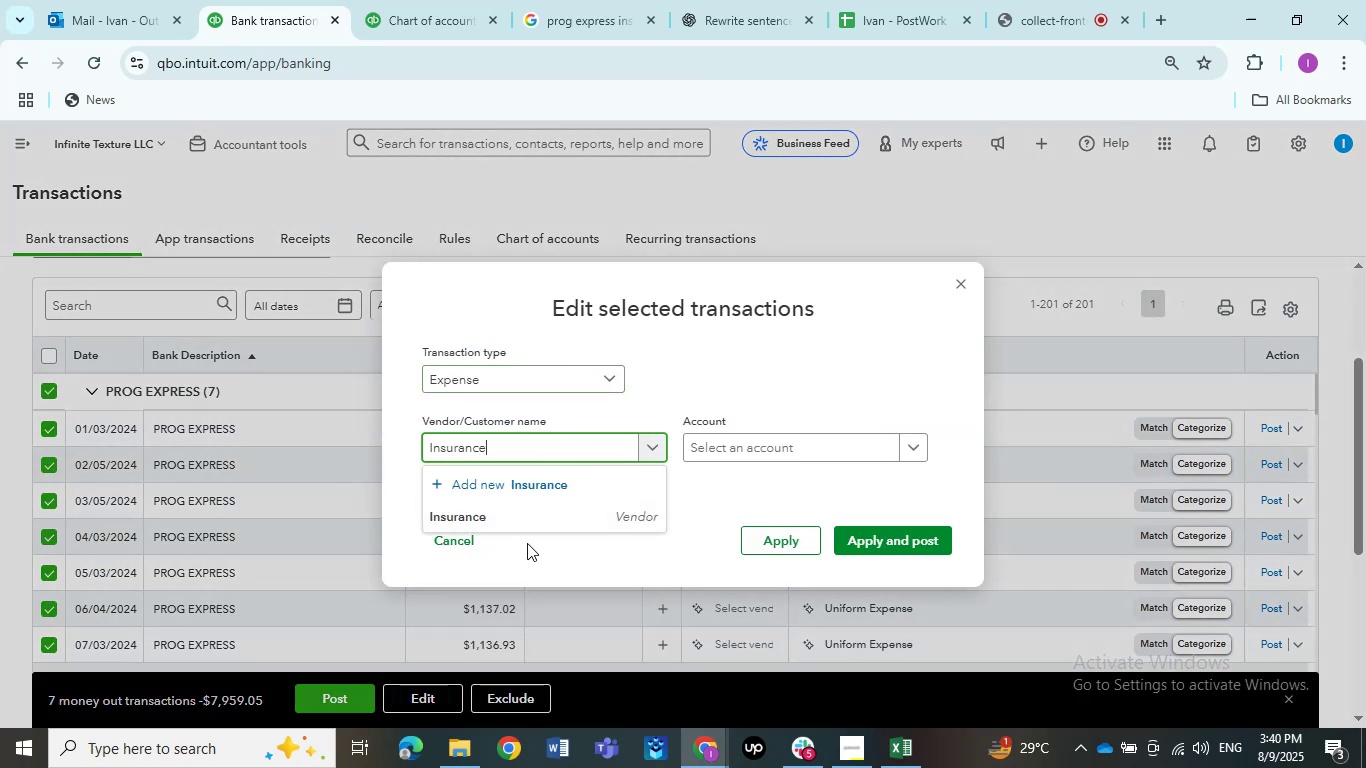 
left_click([511, 518])
 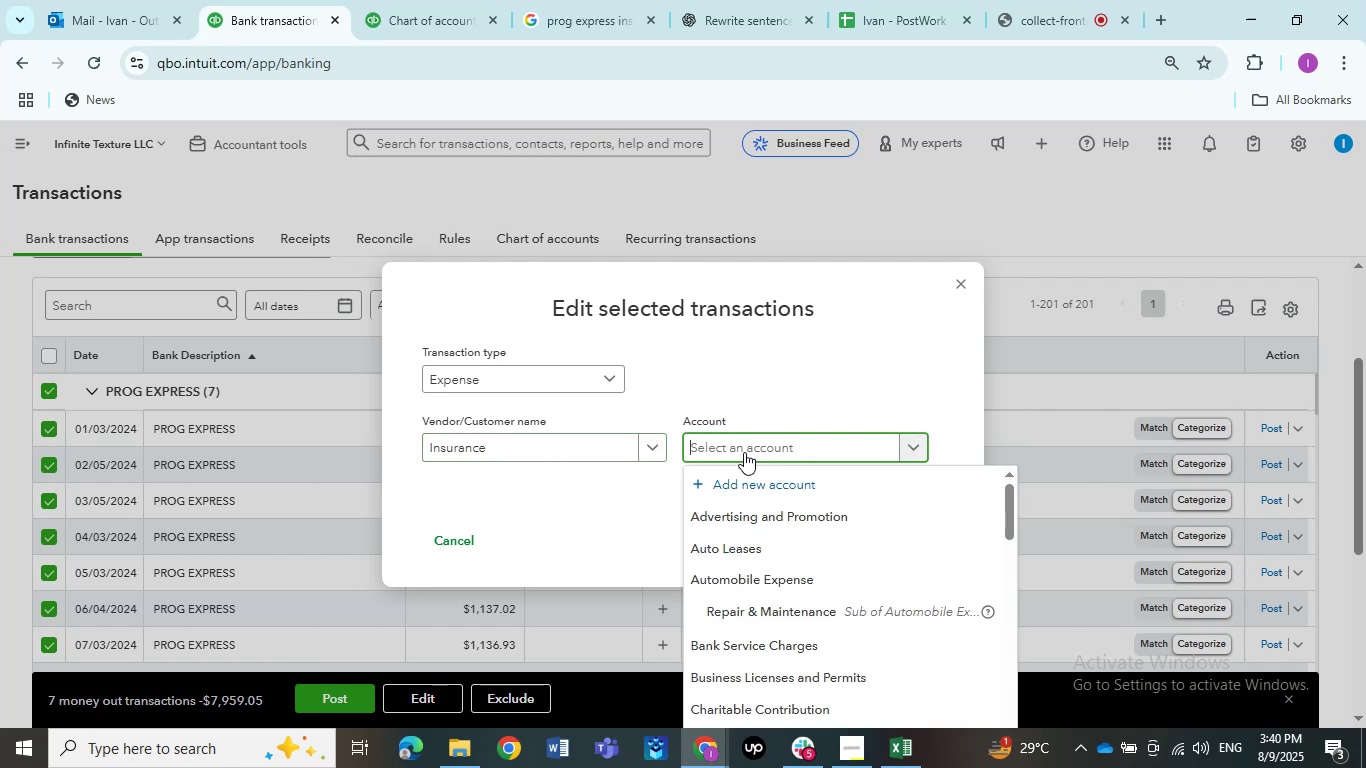 
type(Insurance)
 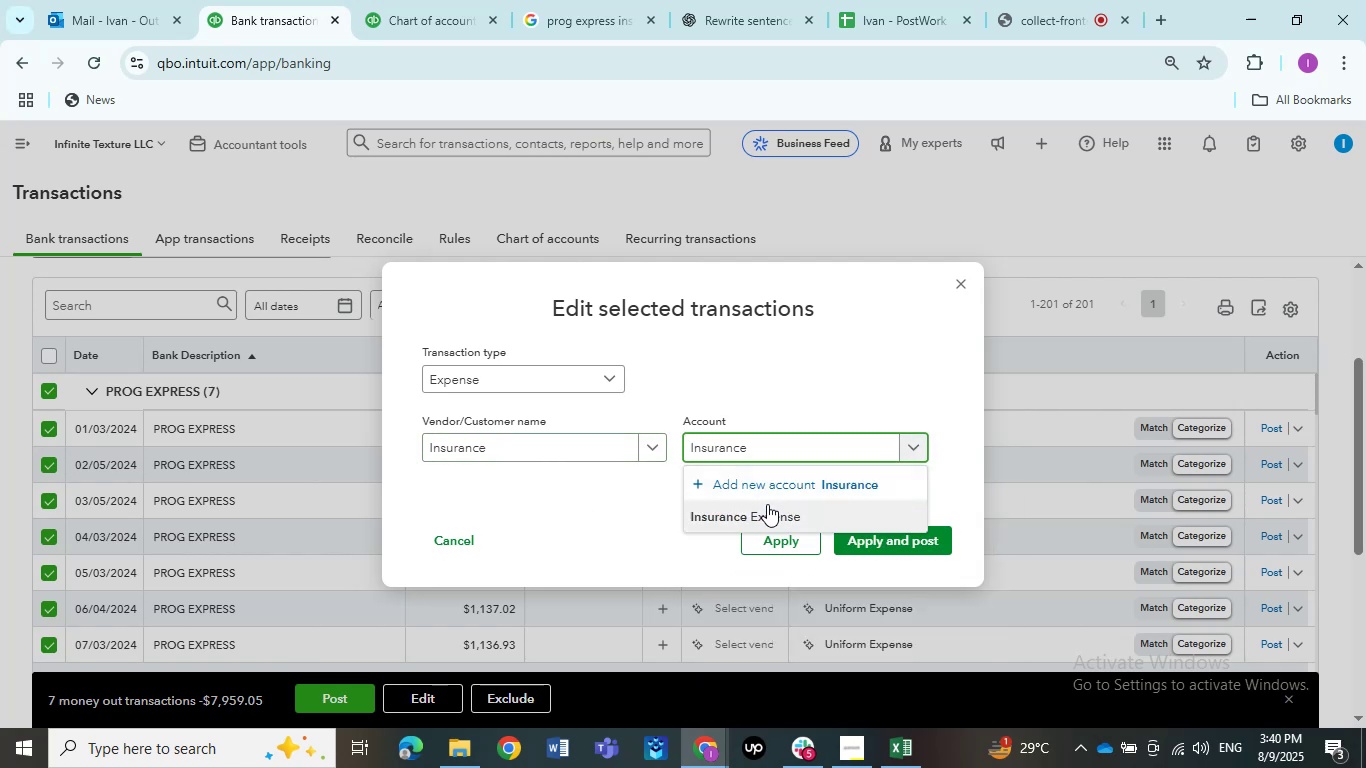 
left_click([767, 504])
 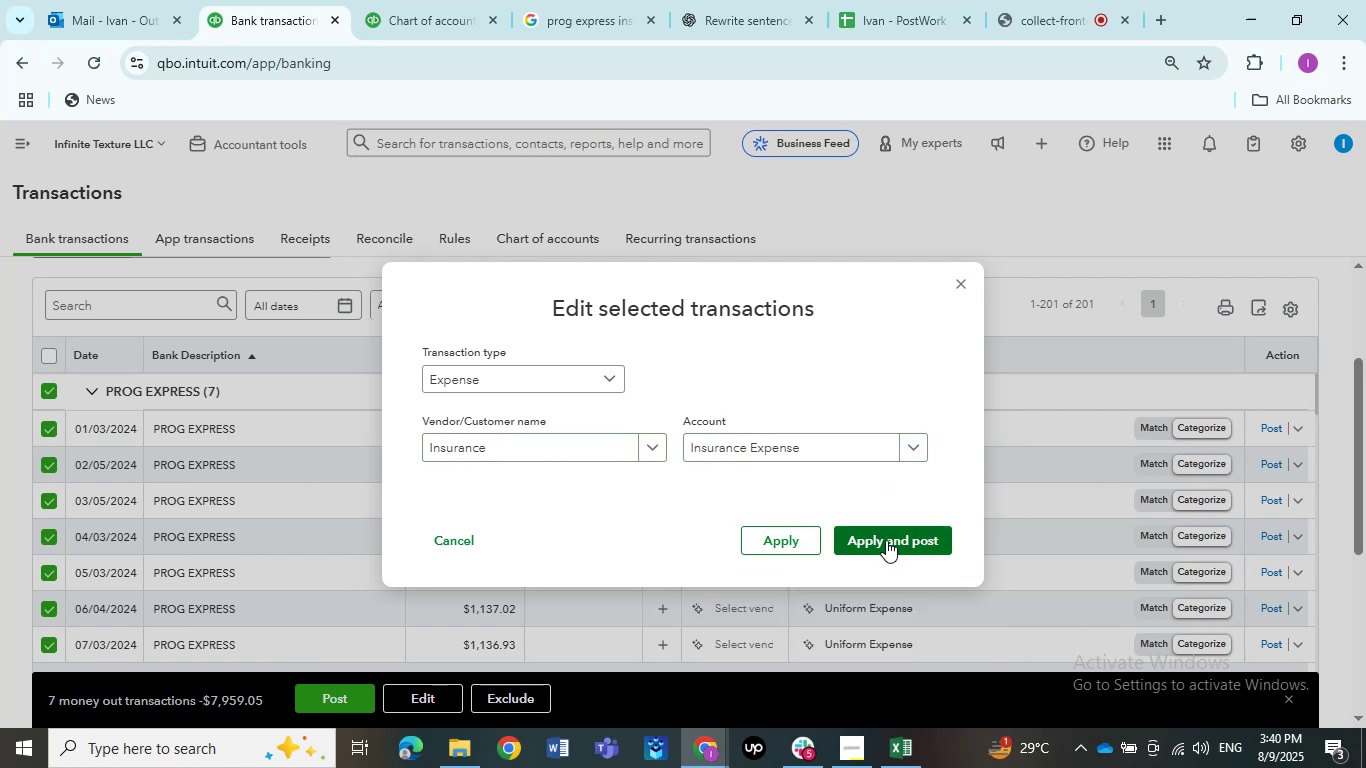 
left_click([886, 540])
 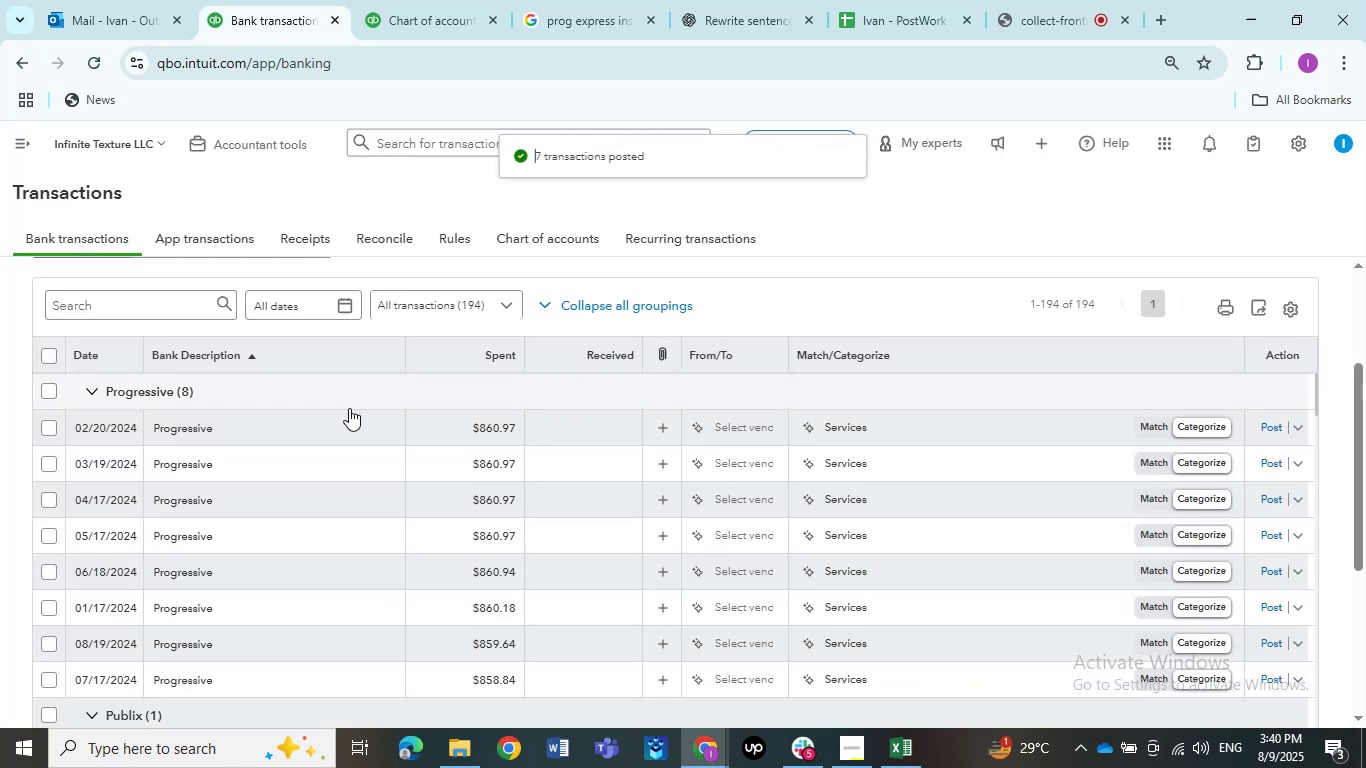 
wait(5.59)
 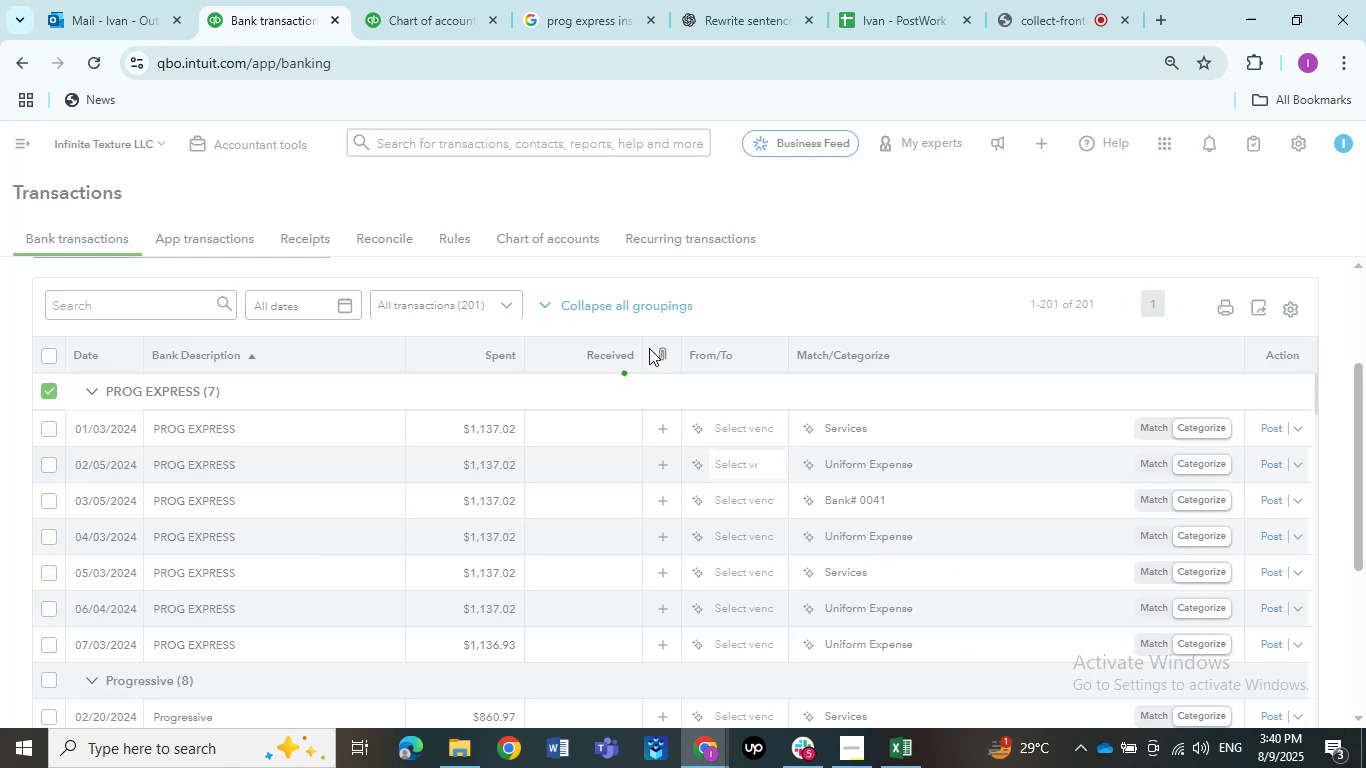 
left_click([276, 437])
 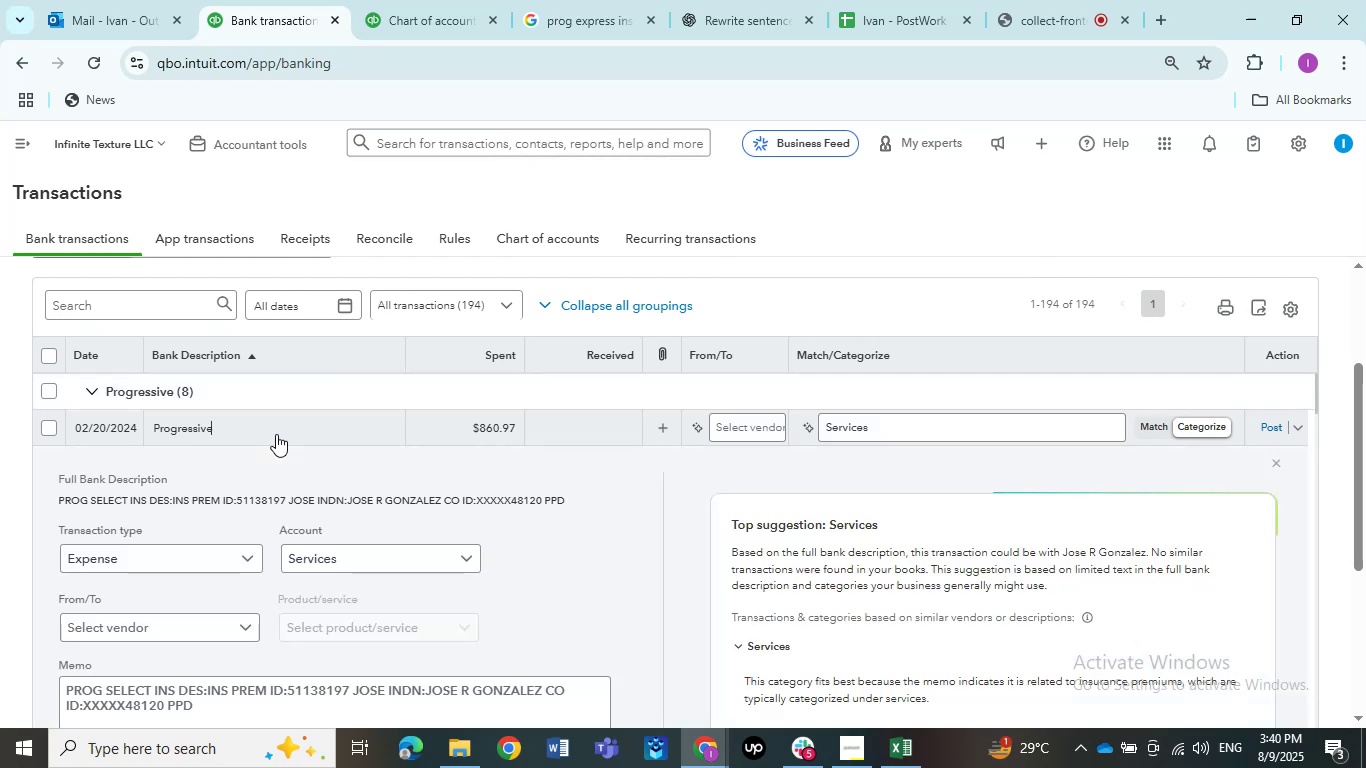 
left_click([276, 434])
 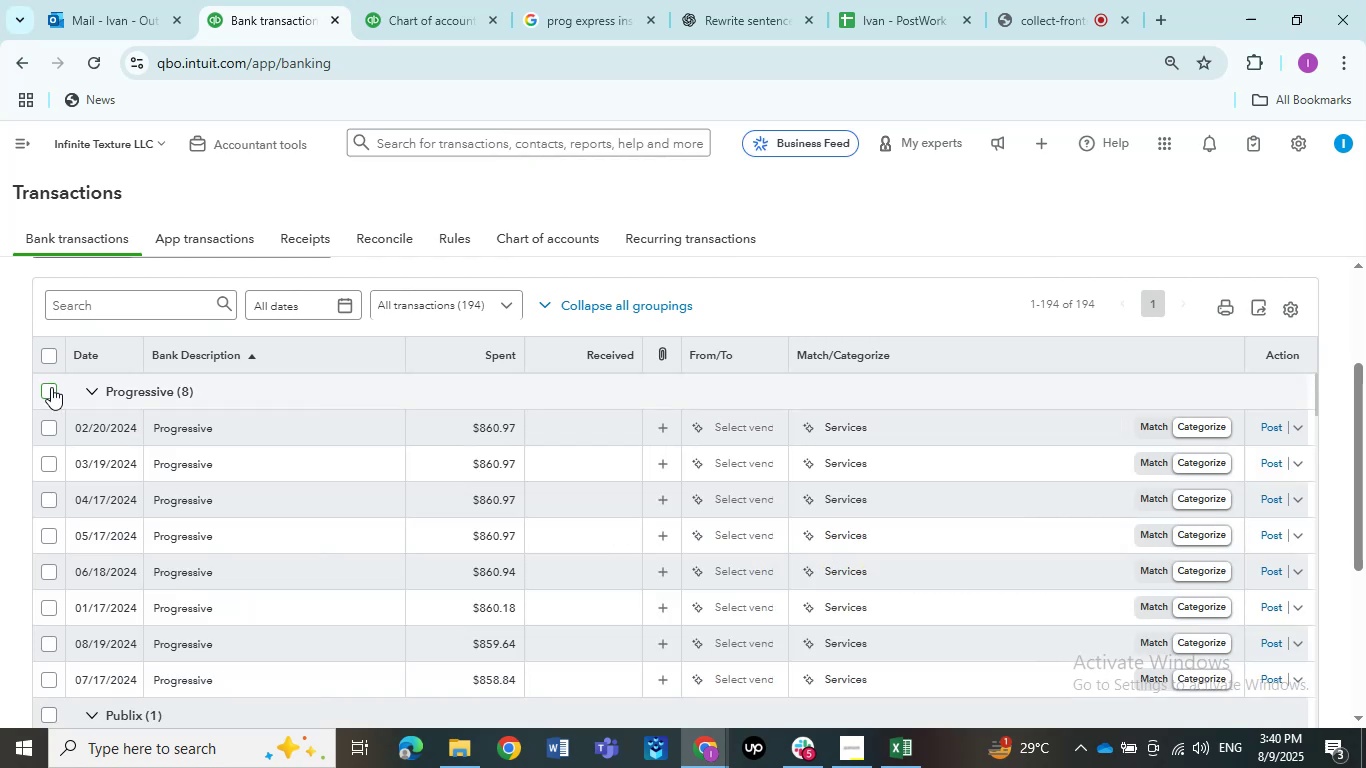 
left_click([51, 387])
 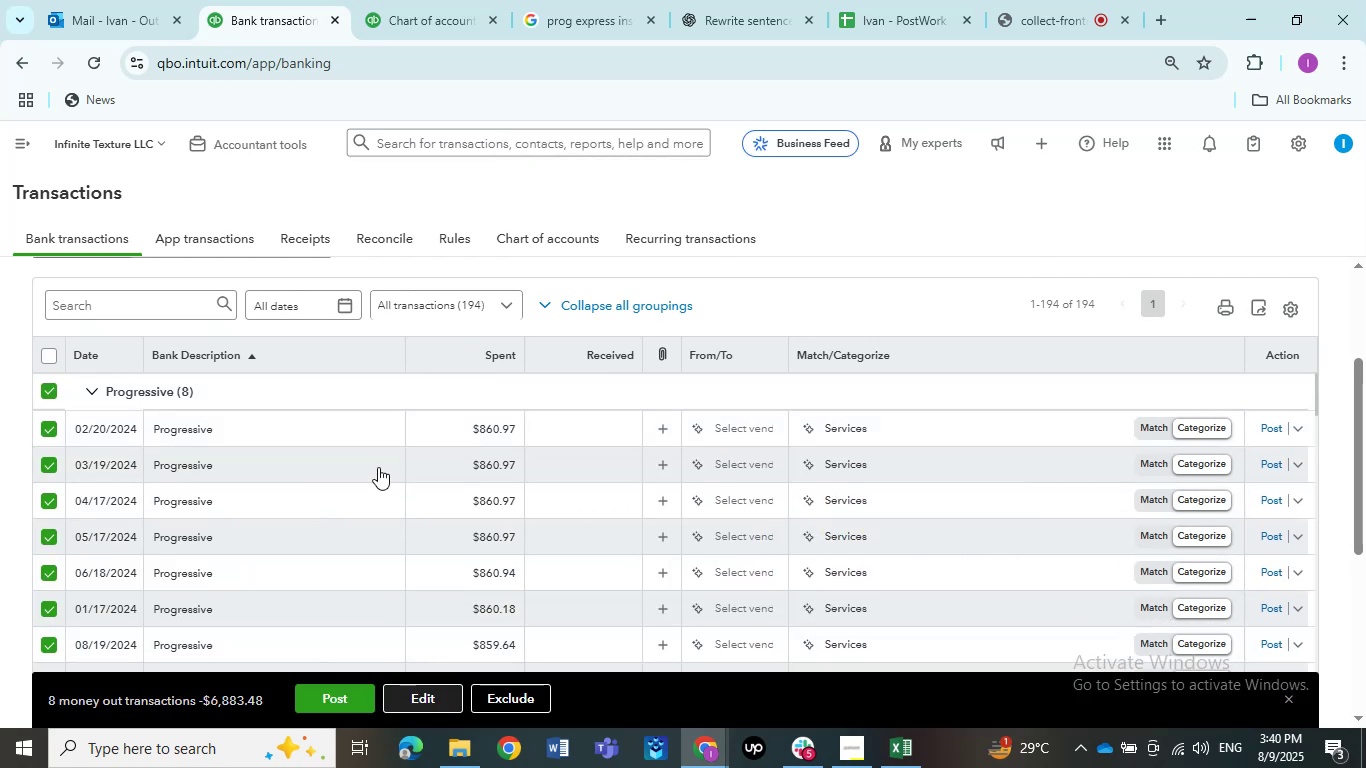 
left_click([478, 379])
 